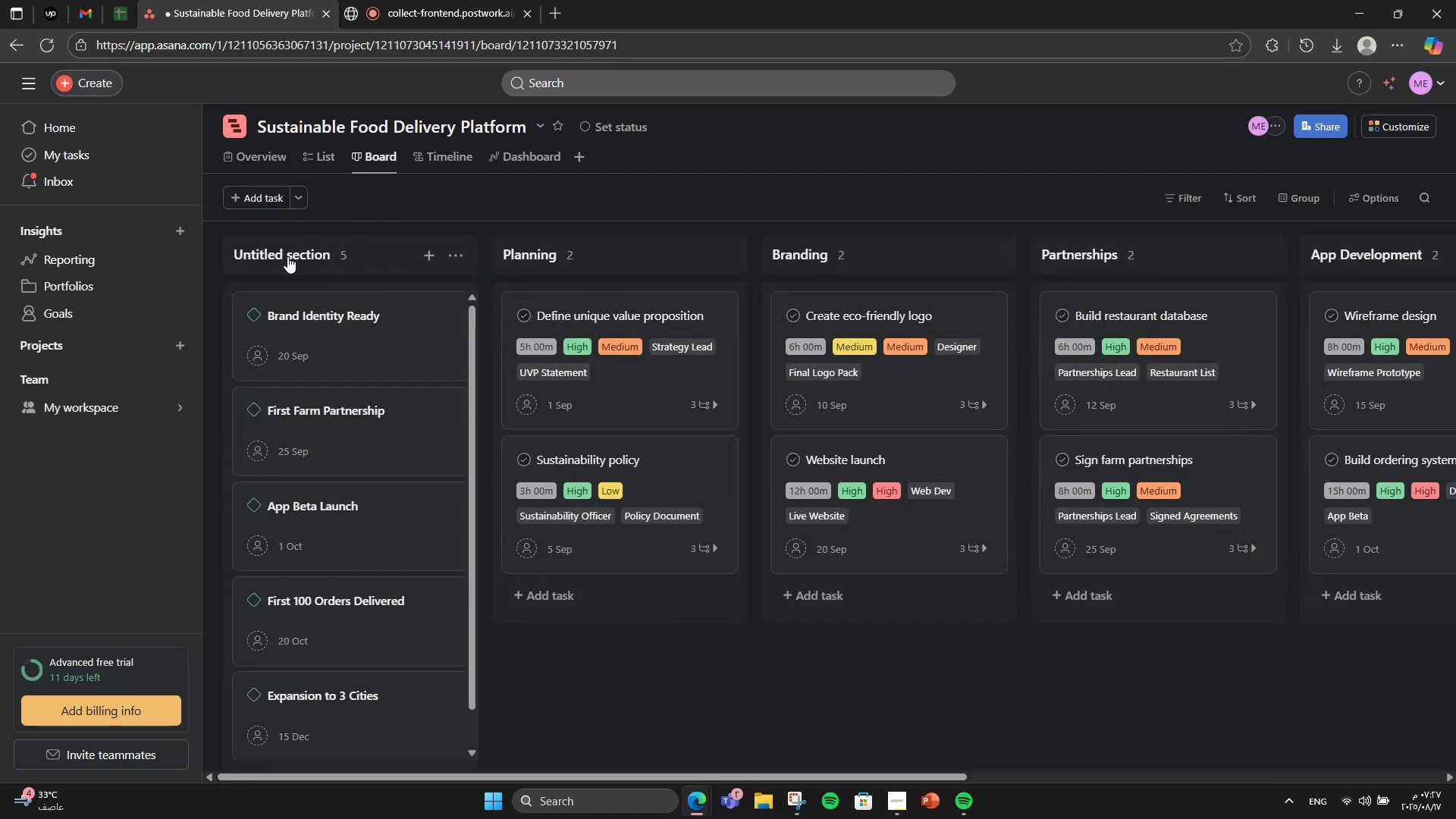 
double_click([273, 264])
 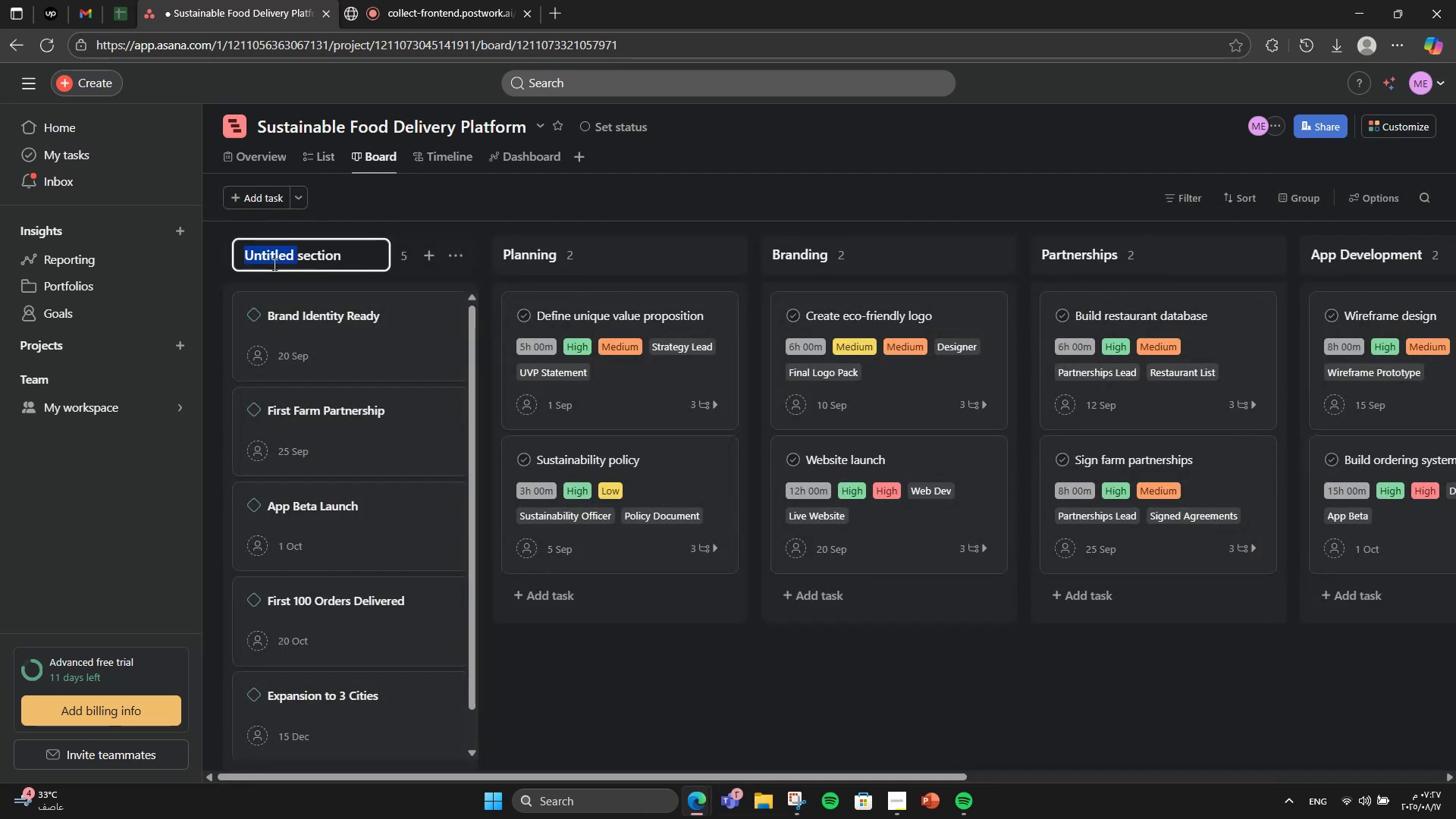 
triple_click([273, 264])
 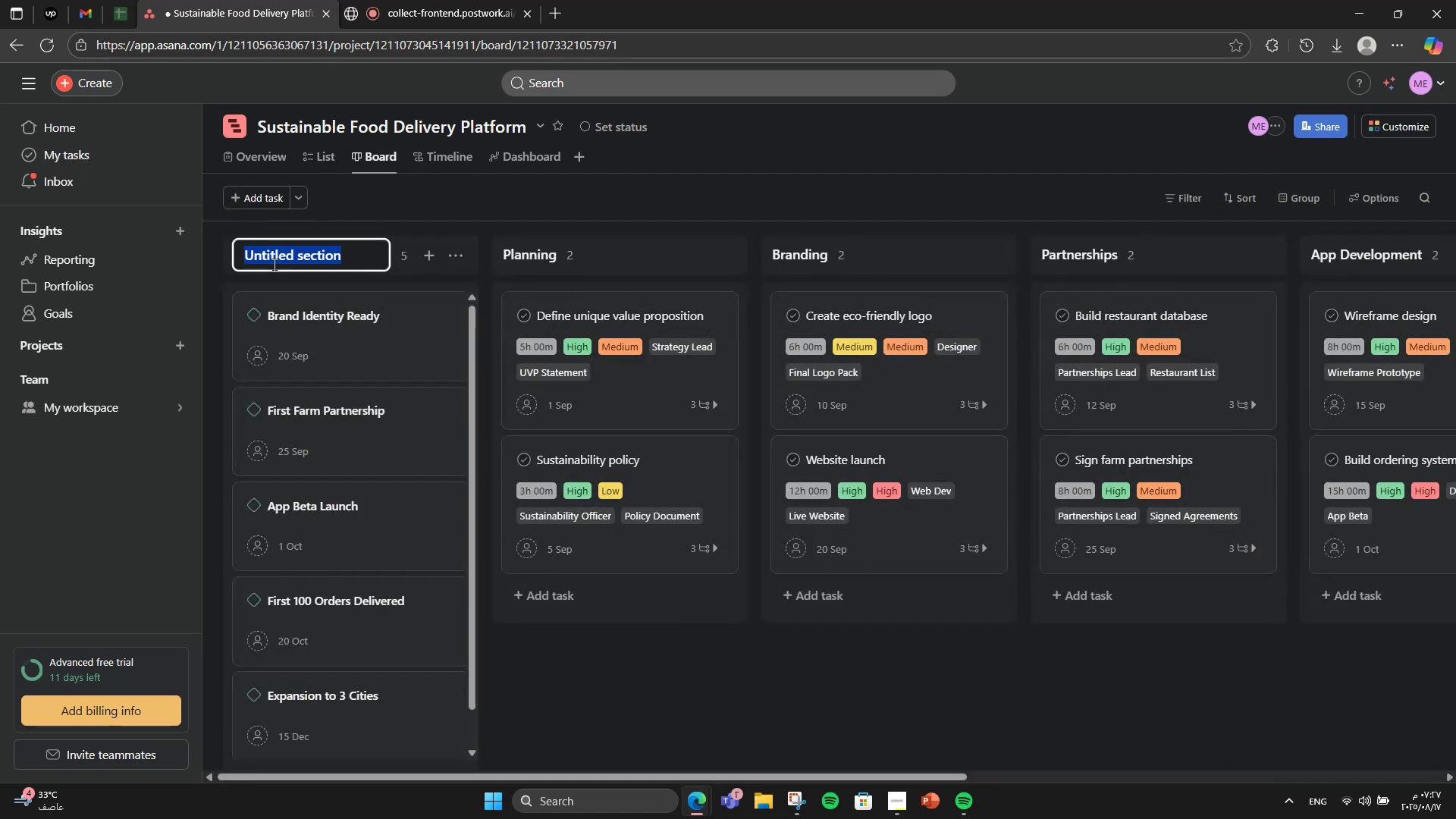 
triple_click([273, 264])
 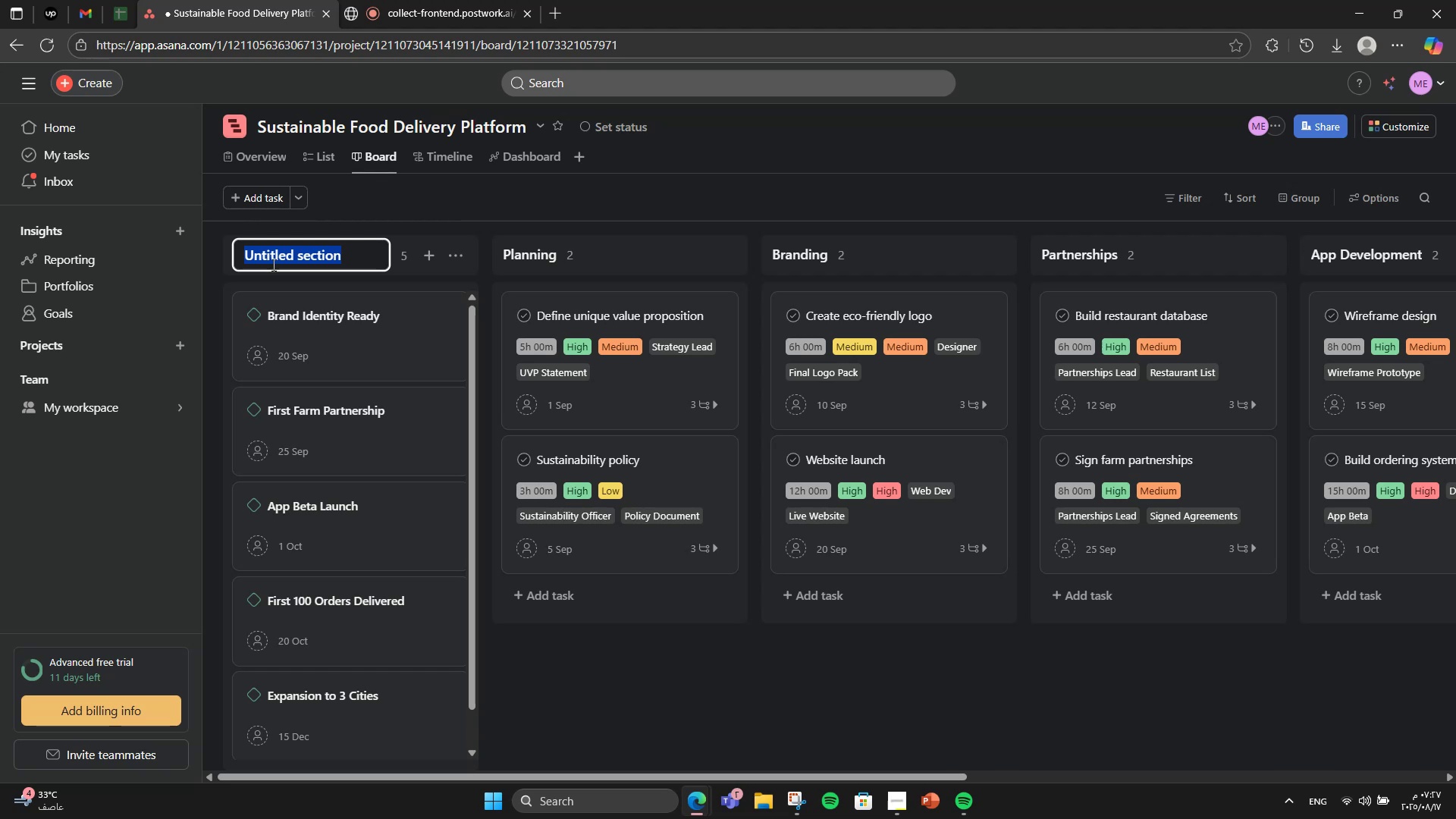 
type(Milesto)
key(Backspace)
type(ones)
 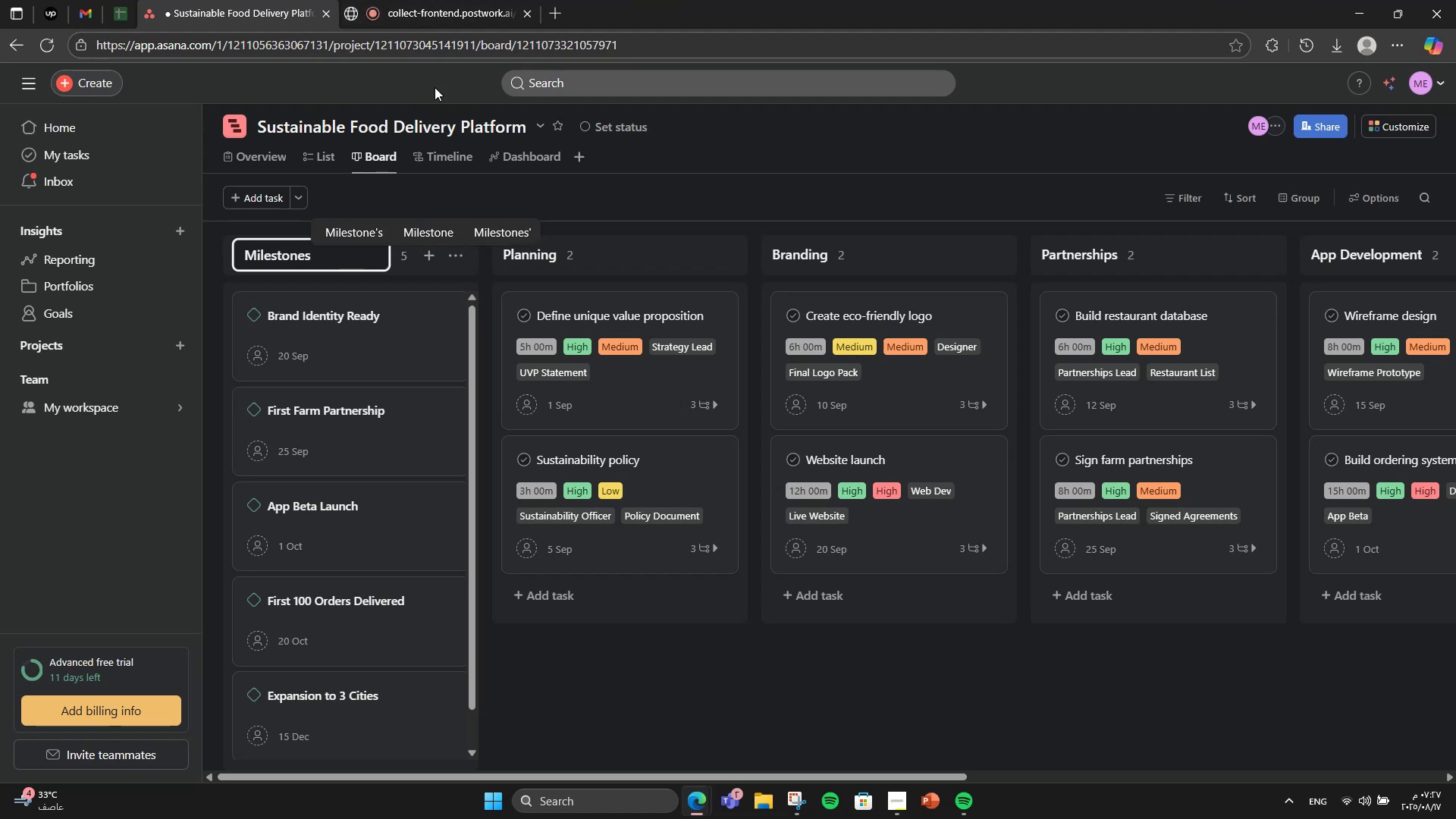 
left_click([426, 149])
 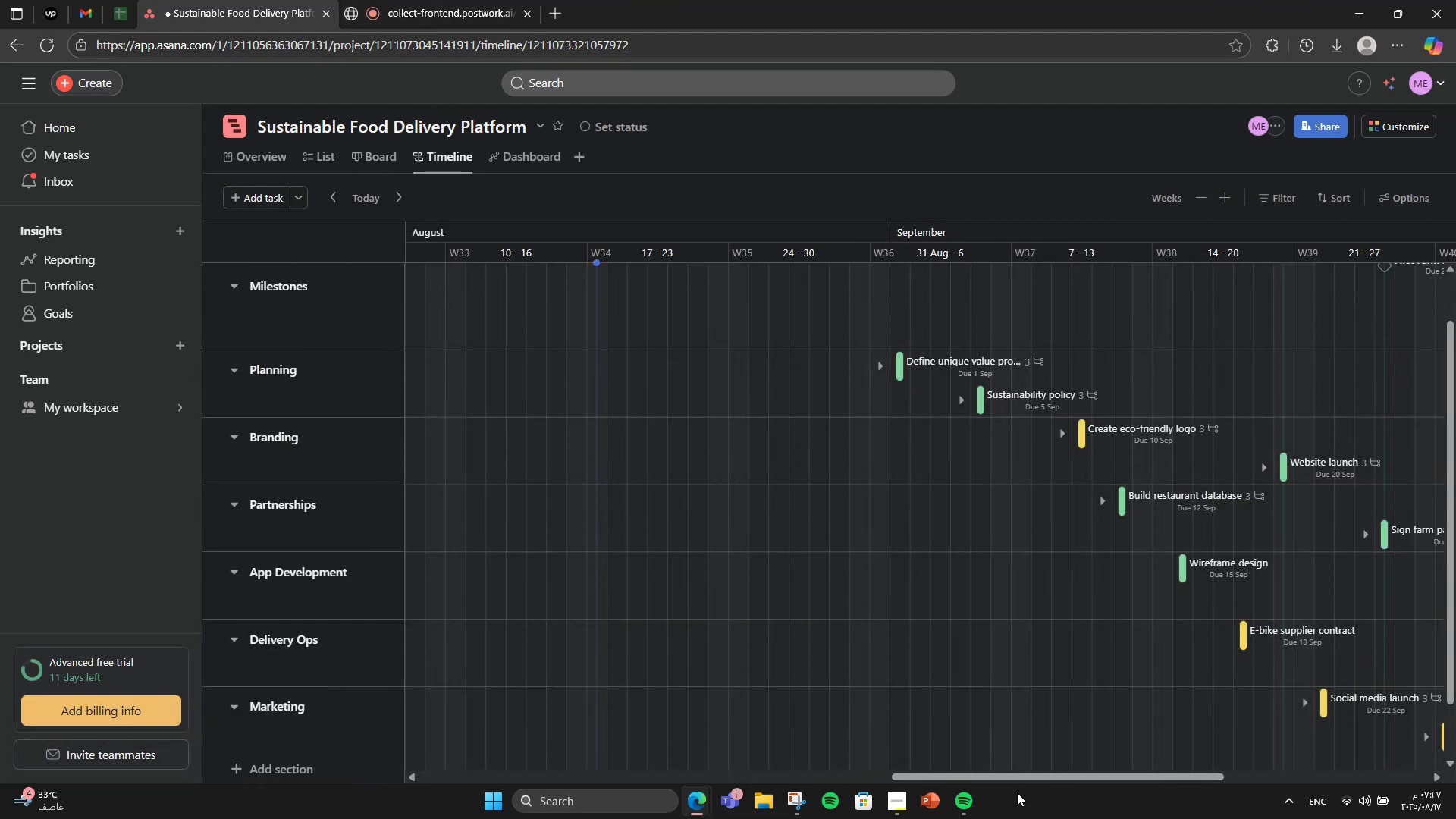 
wait(5.5)
 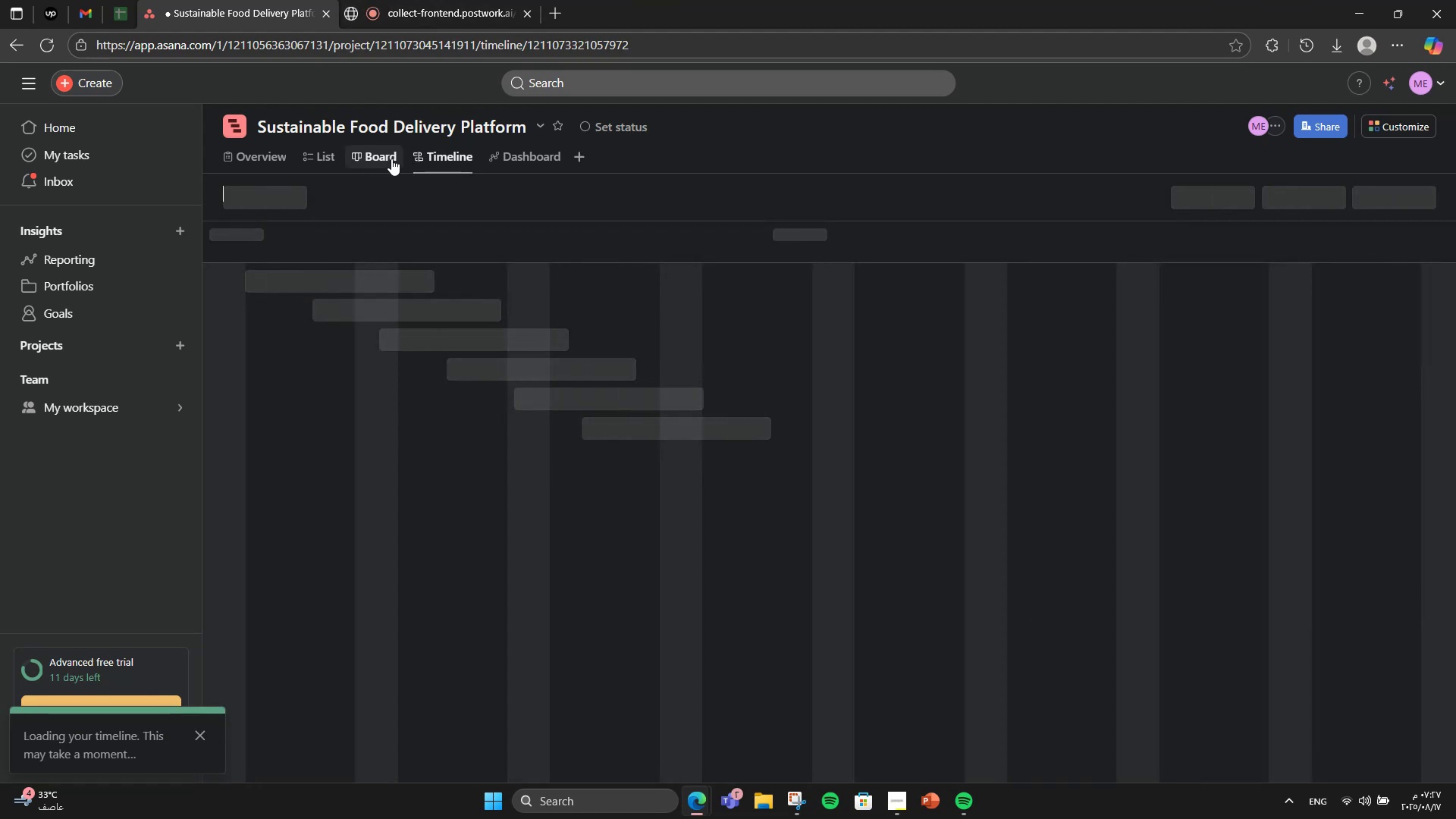 
left_click_drag(start_coordinate=[992, 780], to_coordinate=[1144, 769])
 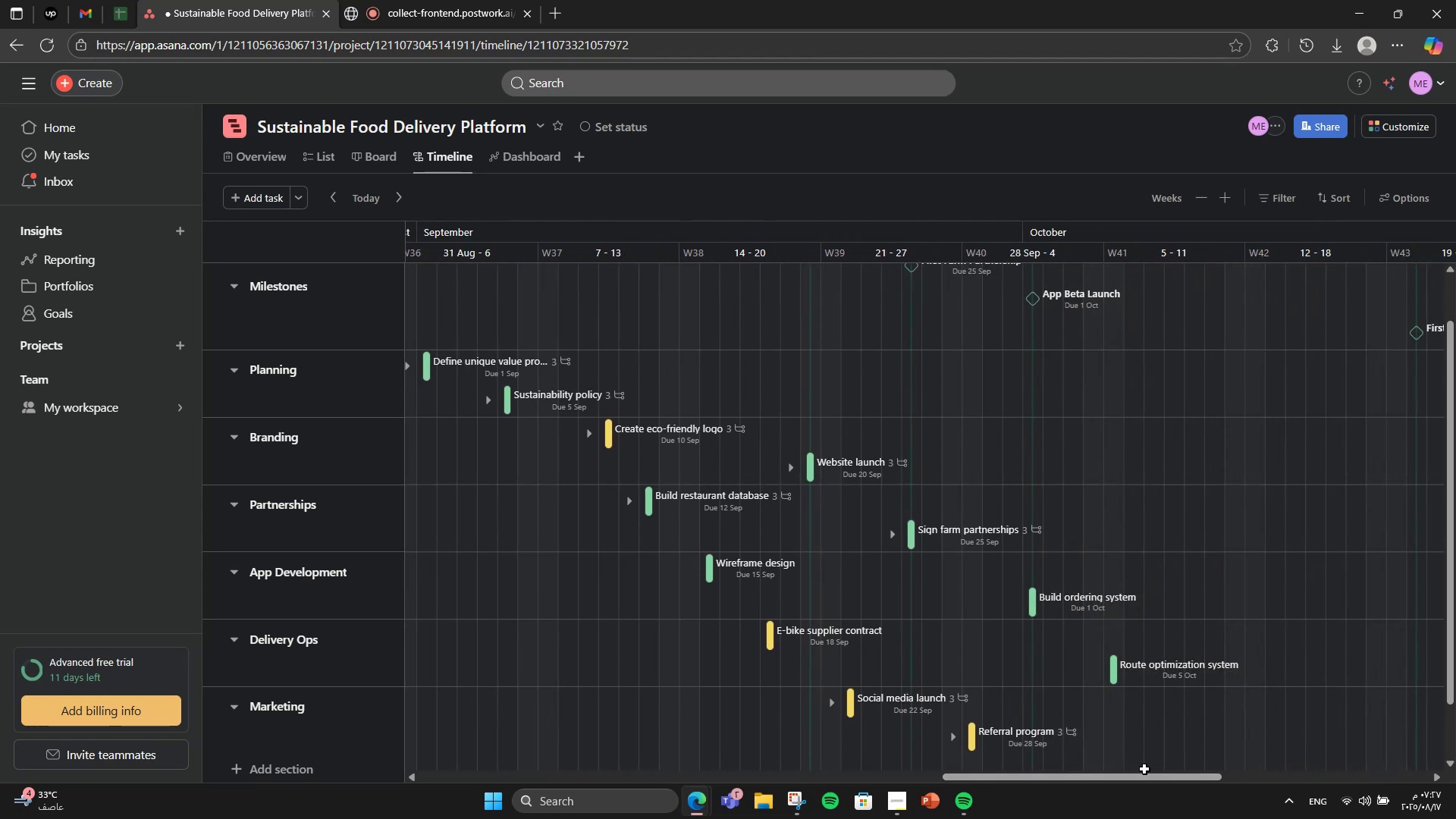 
left_click([1144, 769])
 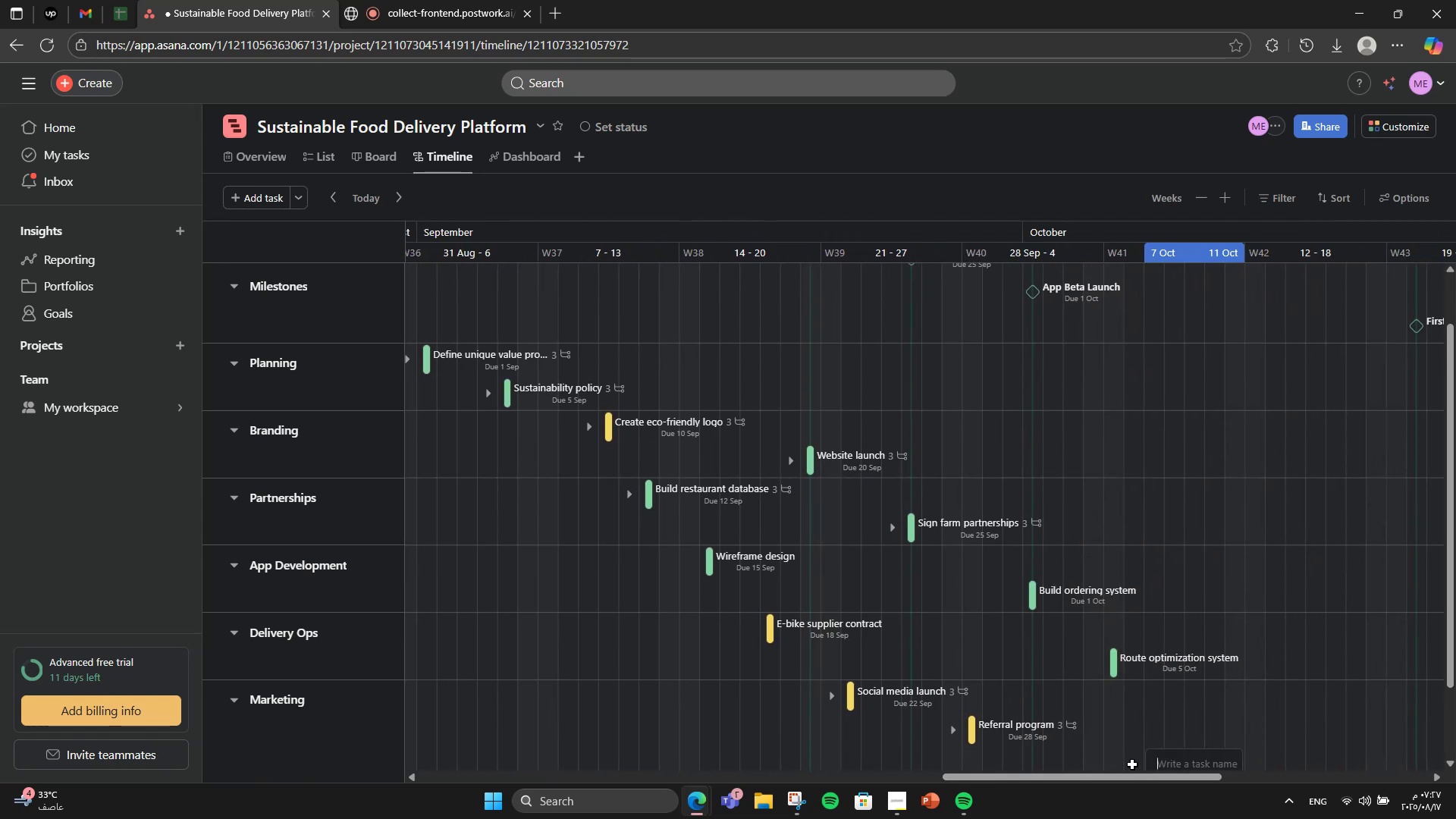 
scroll: coordinate [1127, 764], scroll_direction: up, amount: 3.0
 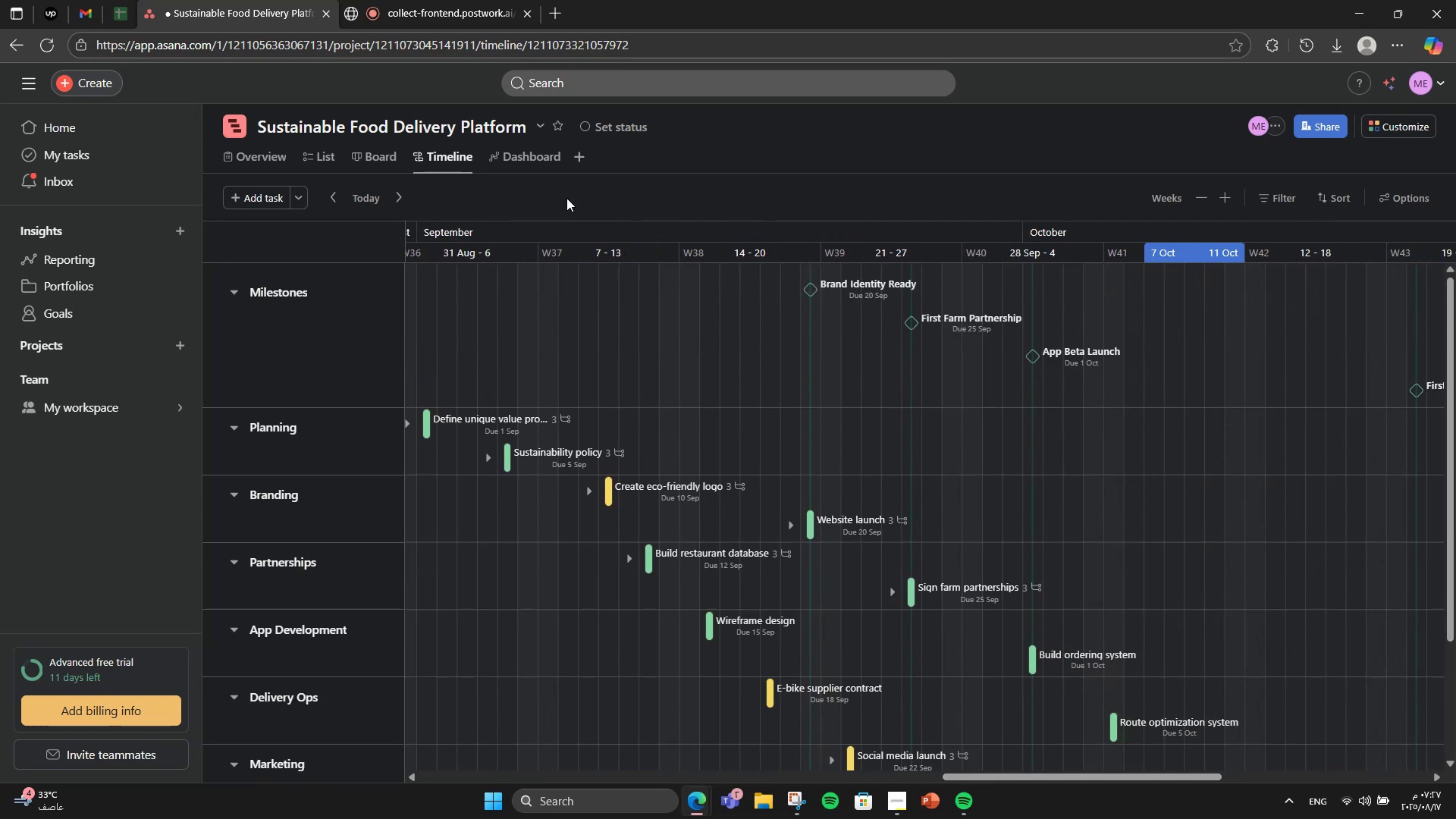 
double_click([516, 162])
 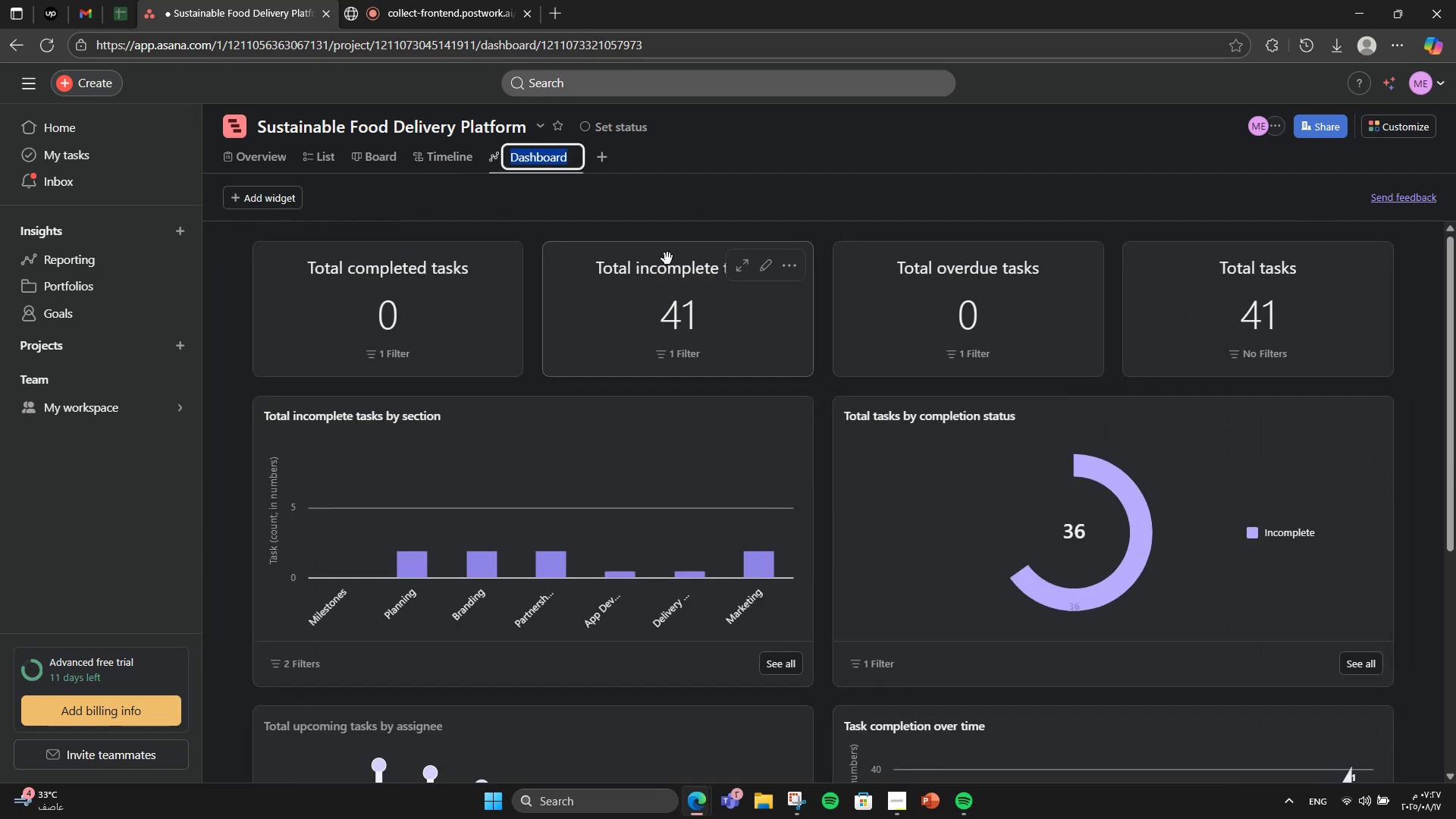 
left_click([682, 241])
 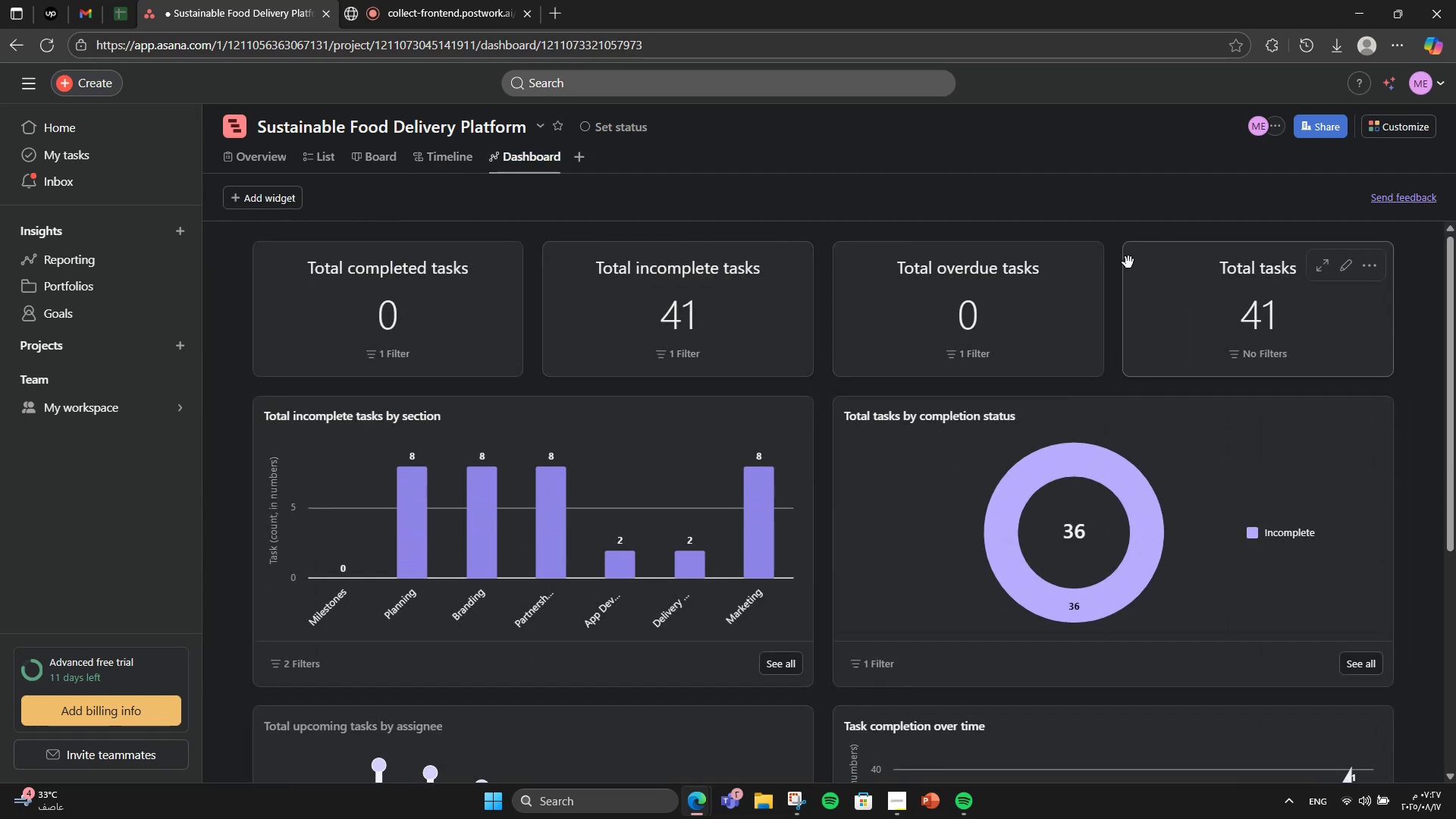 
double_click([1090, 268])
 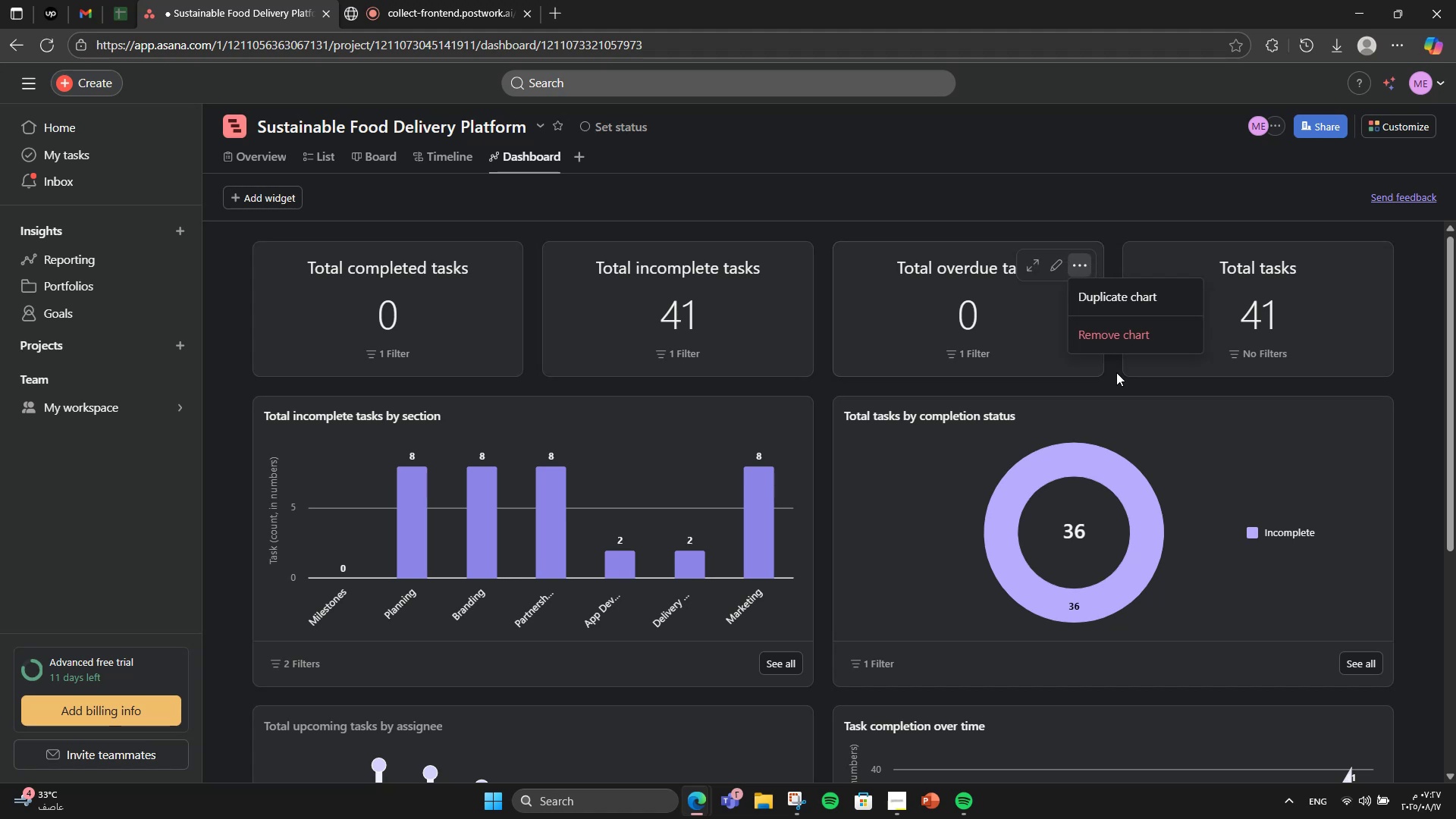 
left_click([1096, 329])
 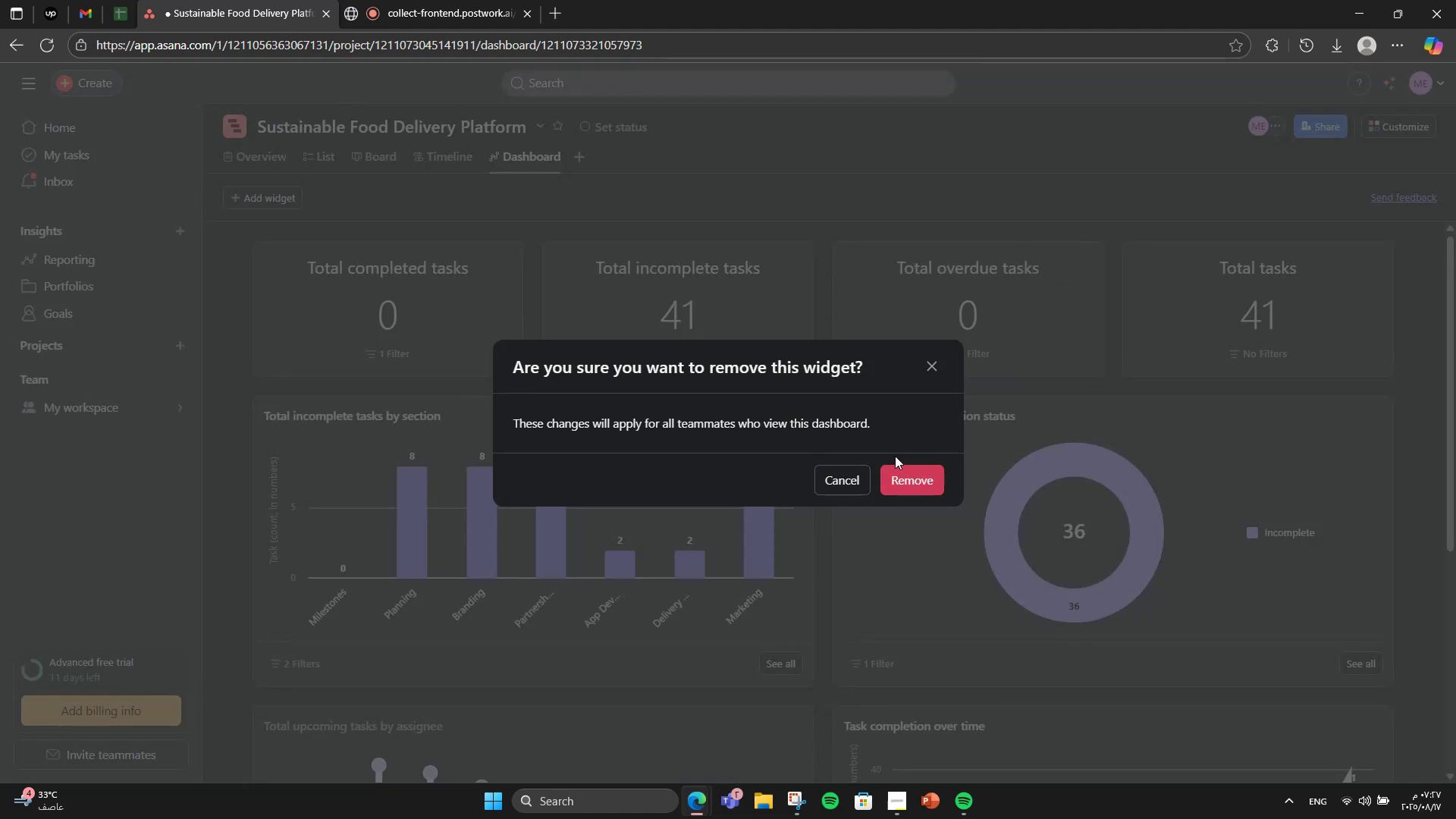 
left_click_drag(start_coordinate=[893, 464], to_coordinate=[883, 466])
 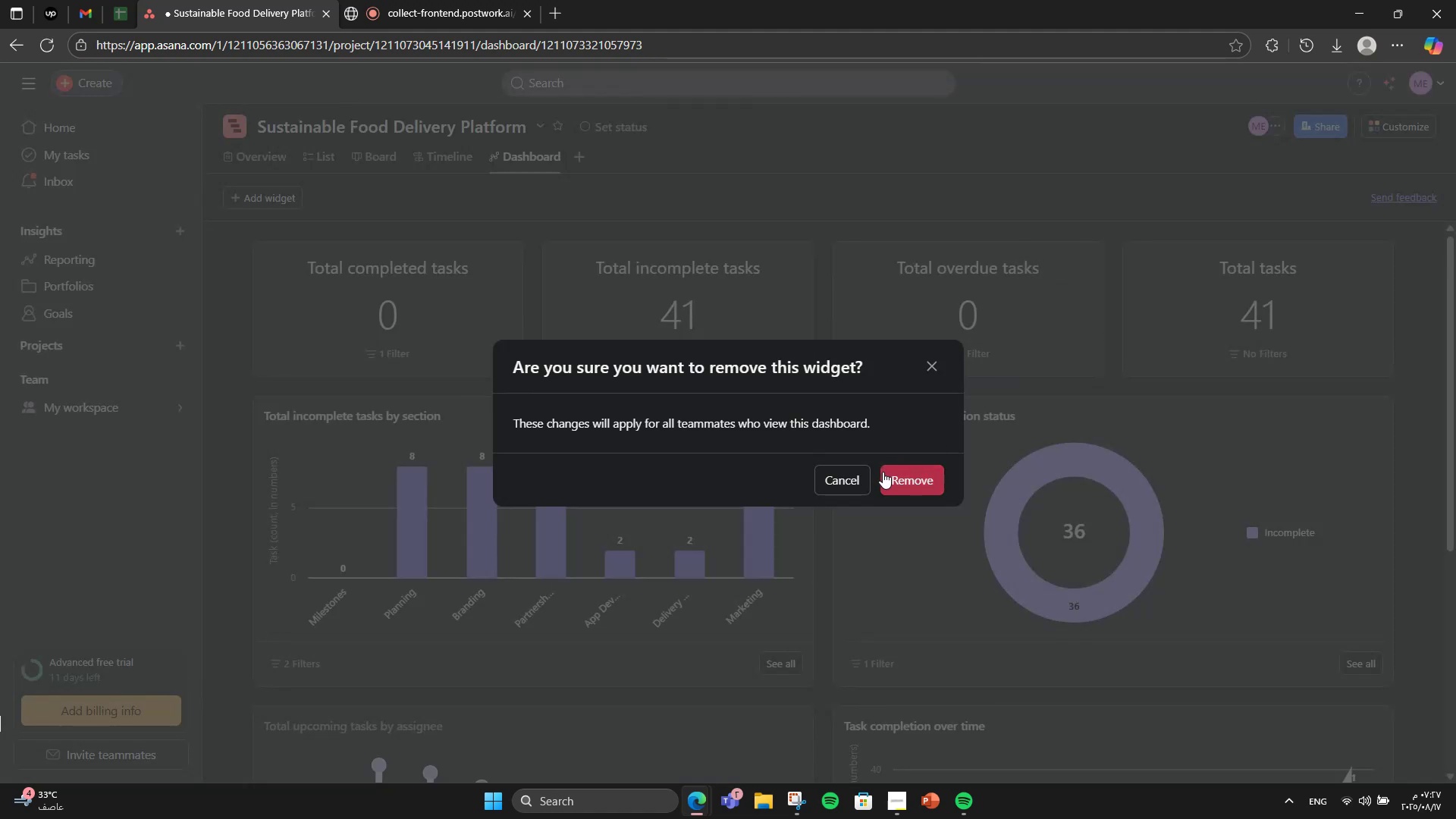 
triple_click([883, 472])
 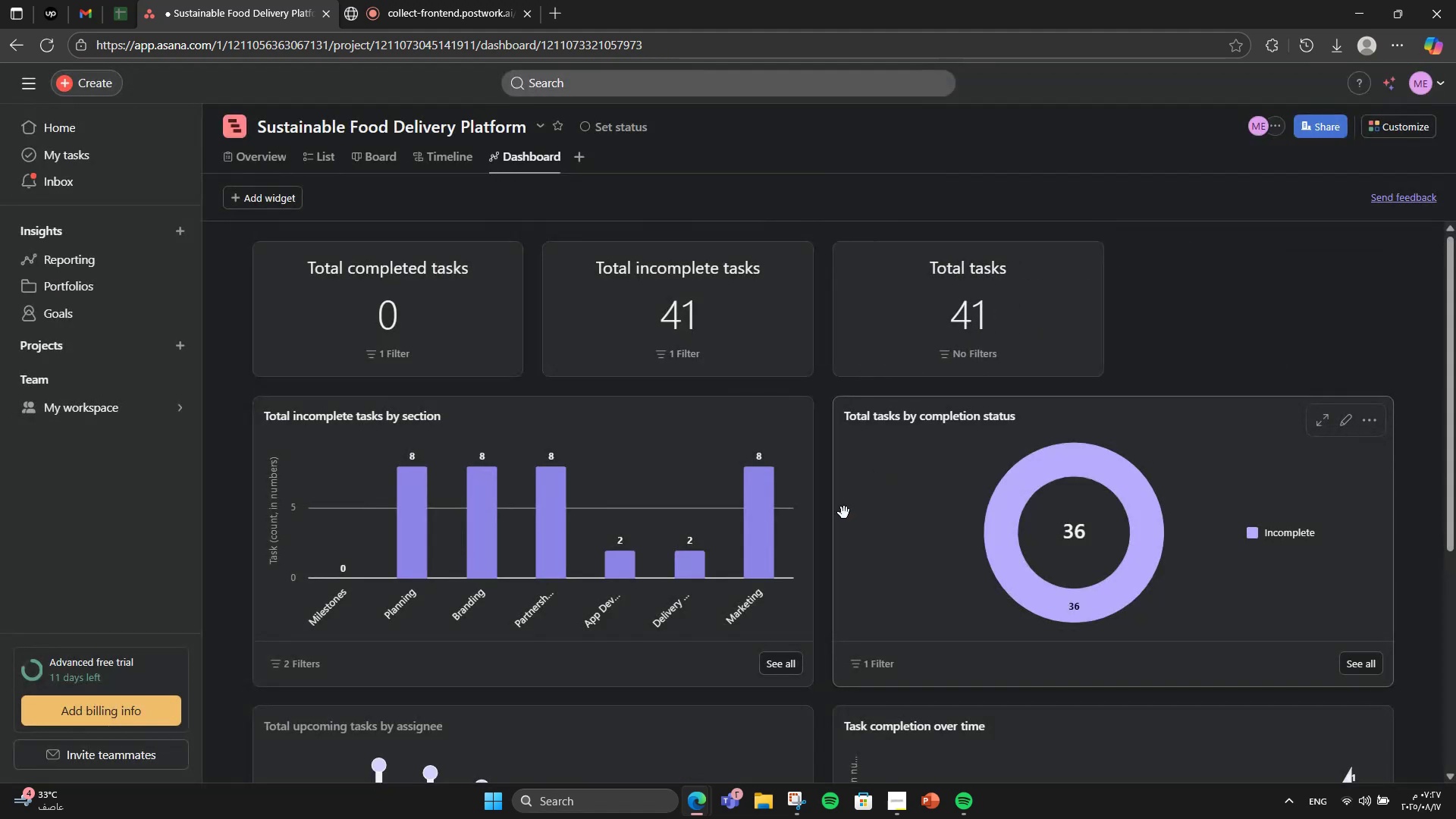 
scroll: coordinate [431, 679], scroll_direction: down, amount: 6.0
 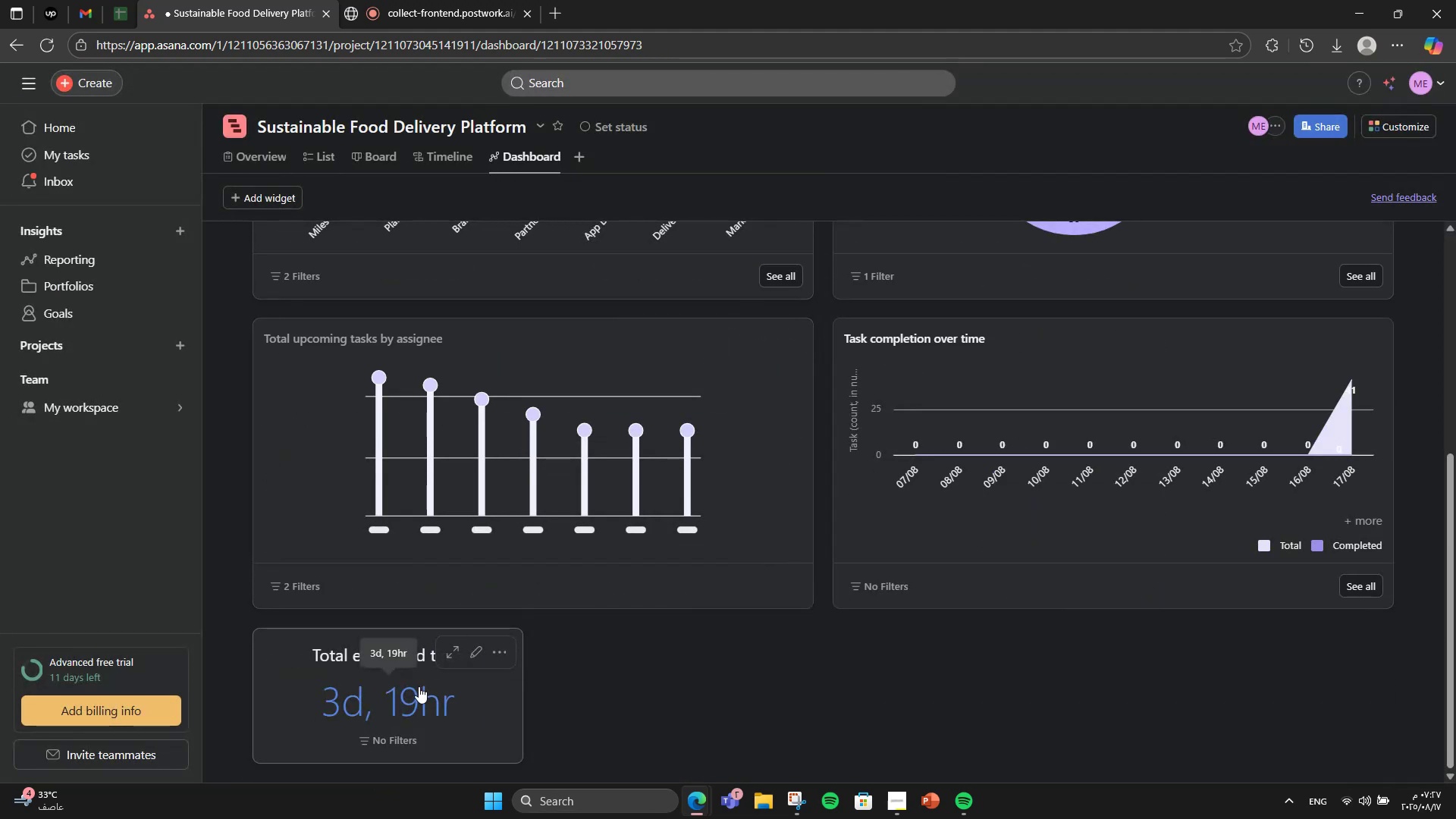 
left_click_drag(start_coordinate=[416, 689], to_coordinate=[1205, 329])
 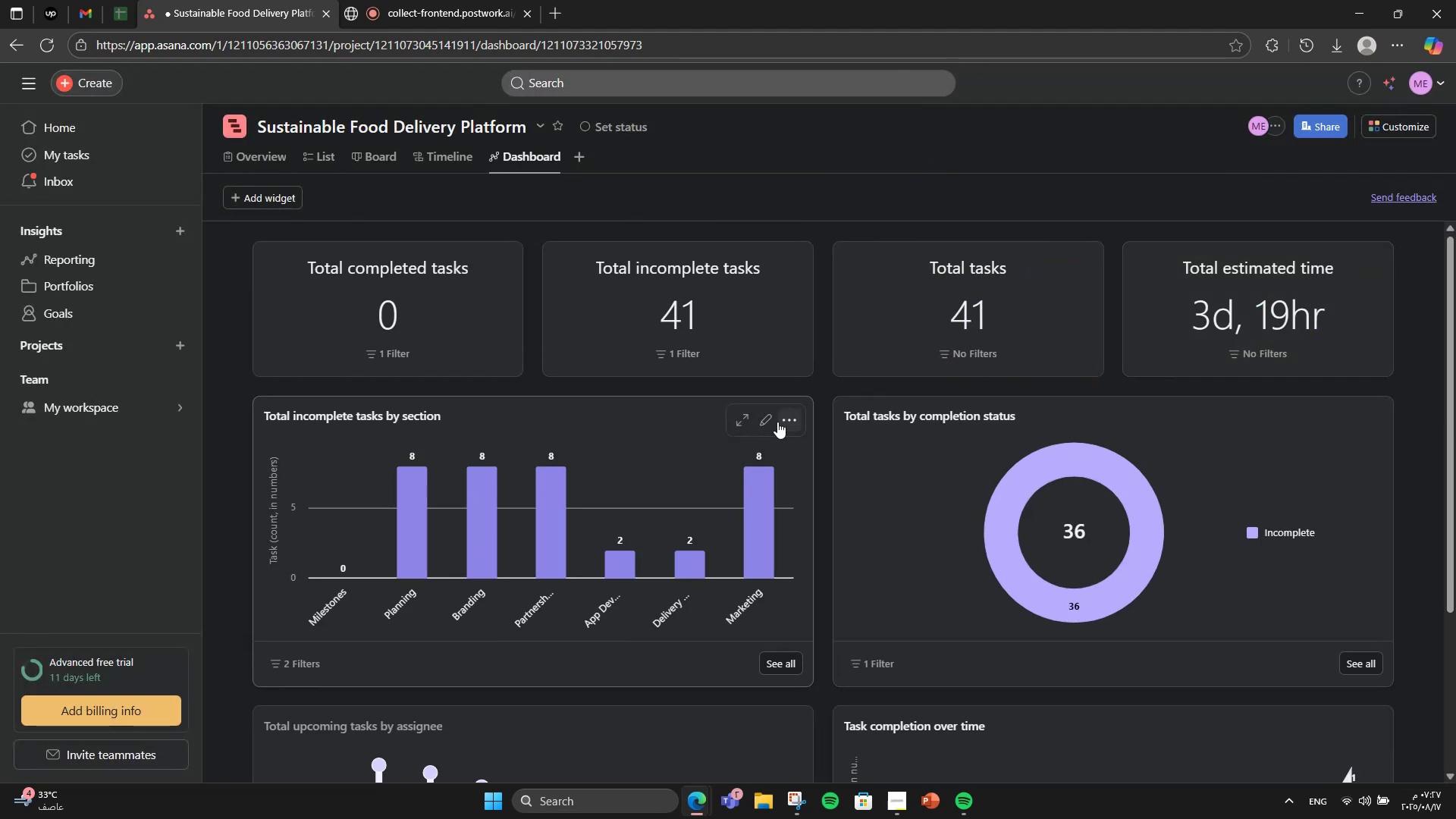 
left_click([777, 422])
 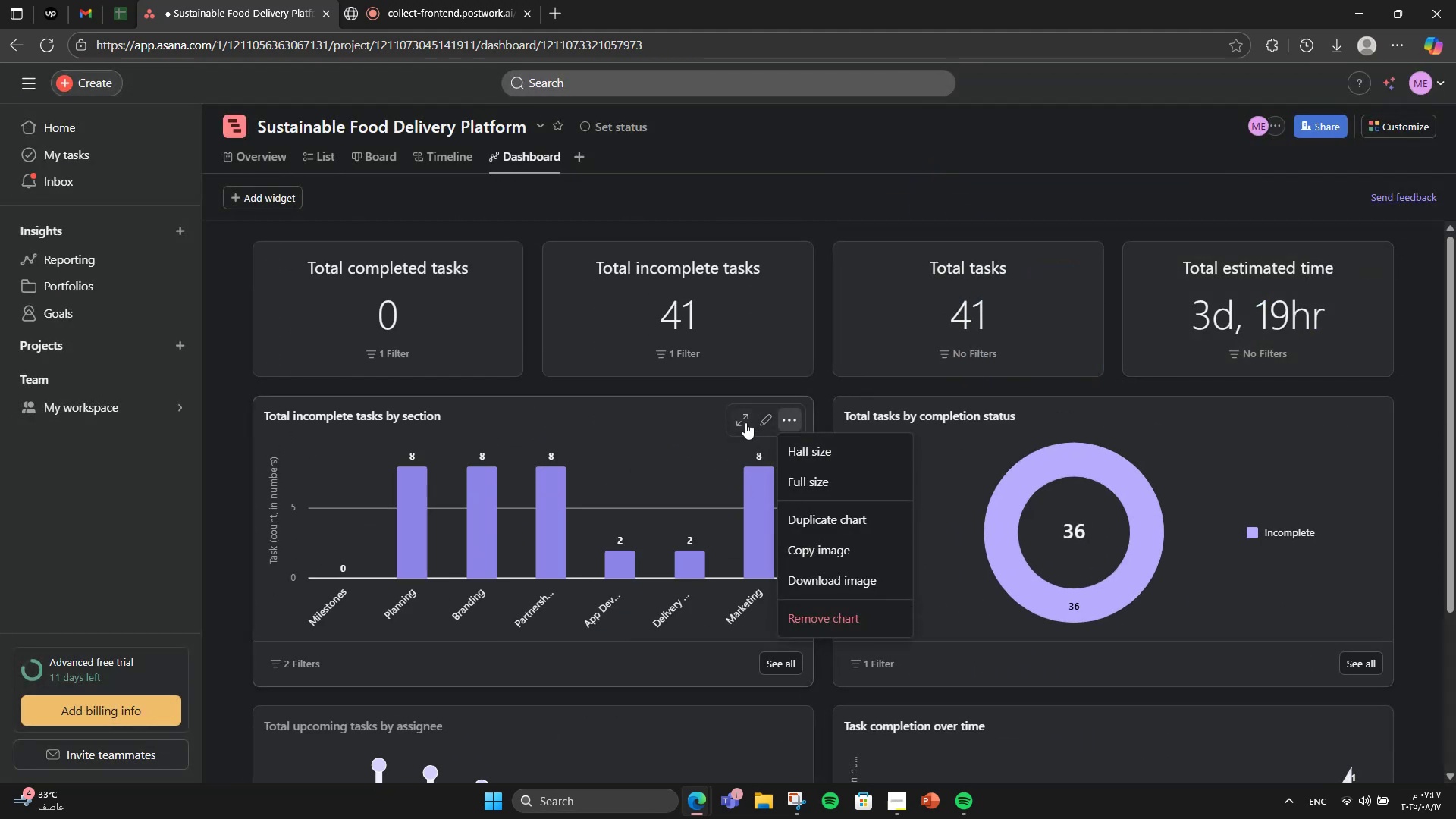 
left_click([751, 416])
 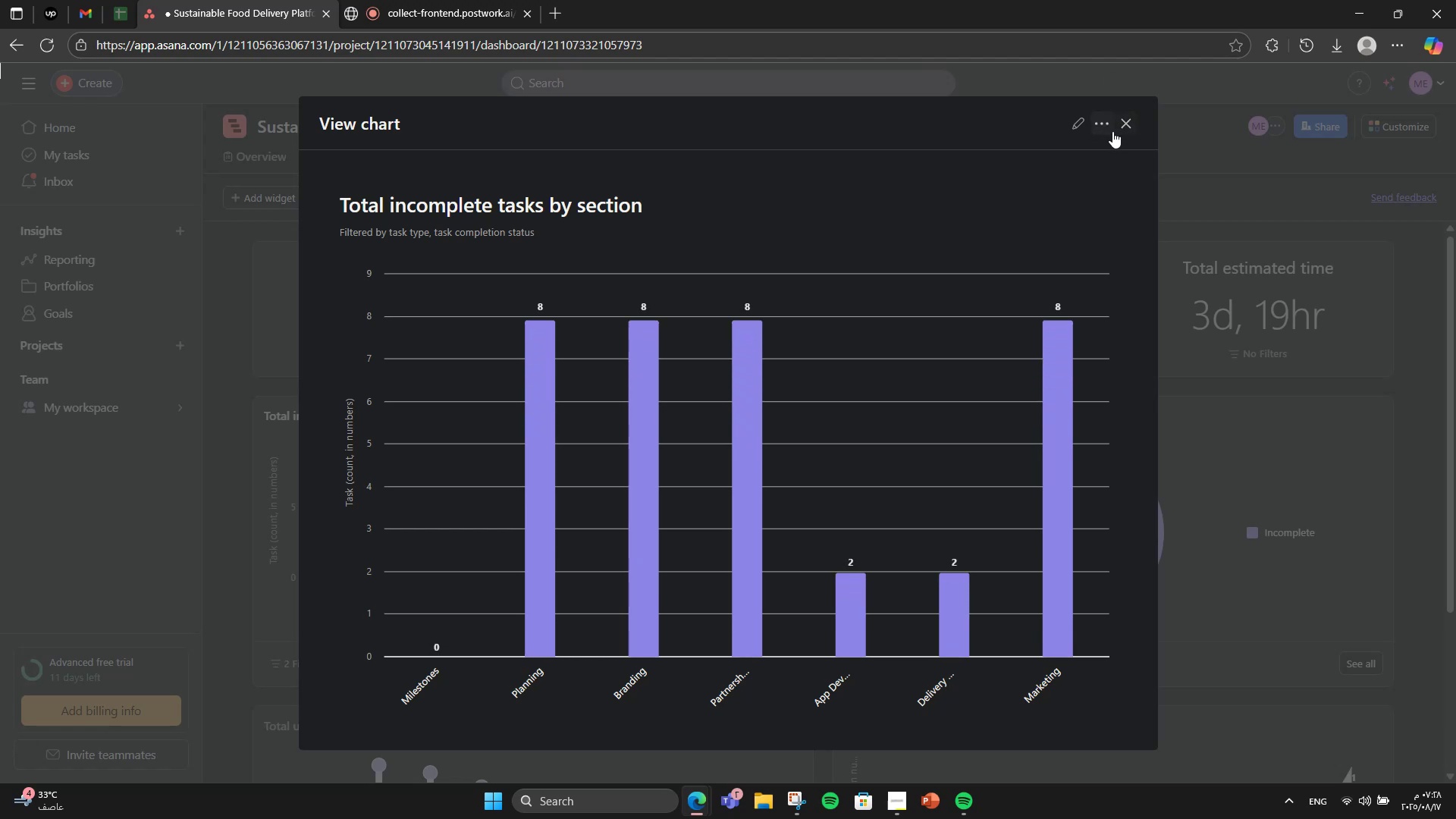 
left_click([1119, 131])
 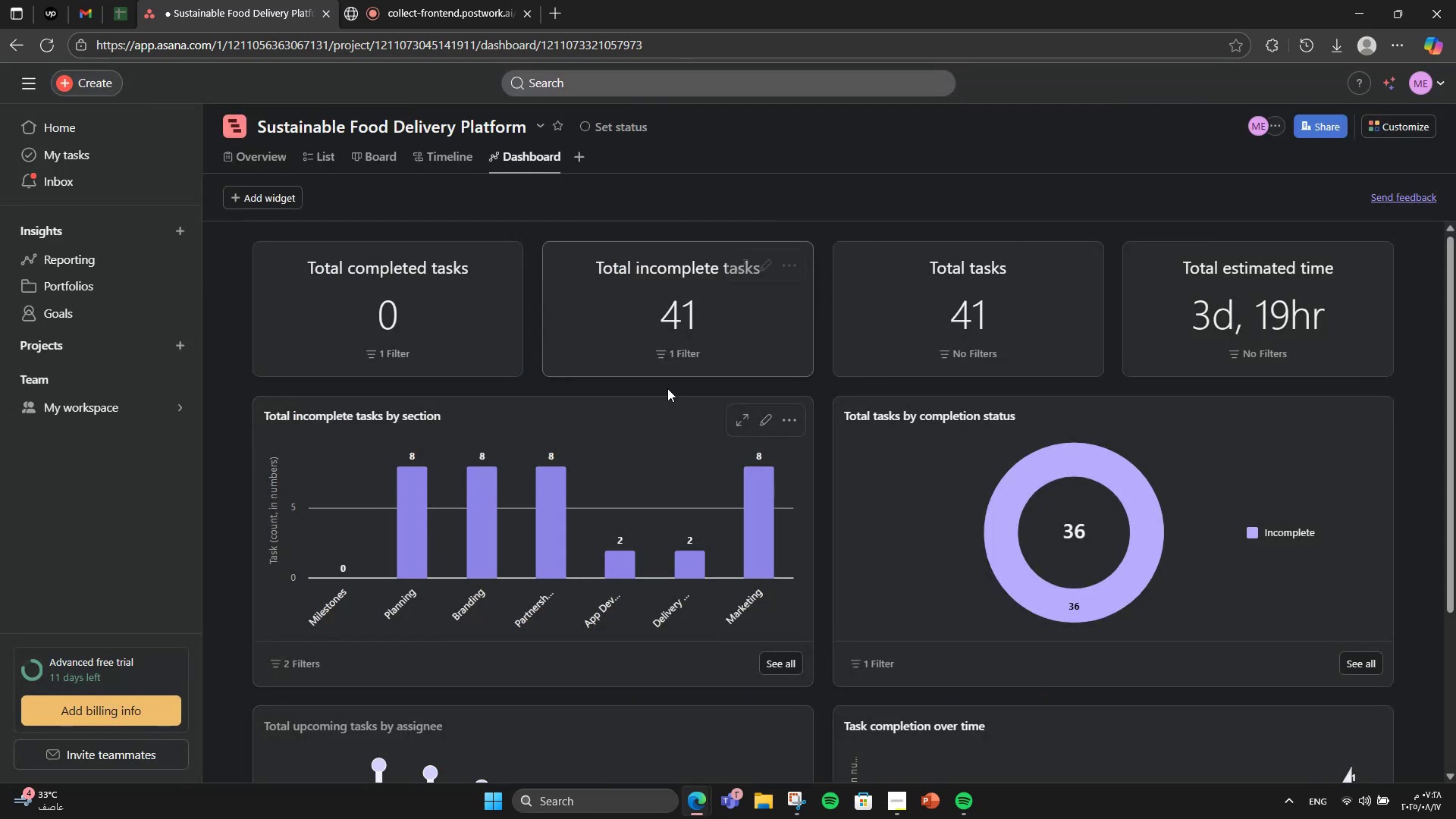 
left_click([769, 422])
 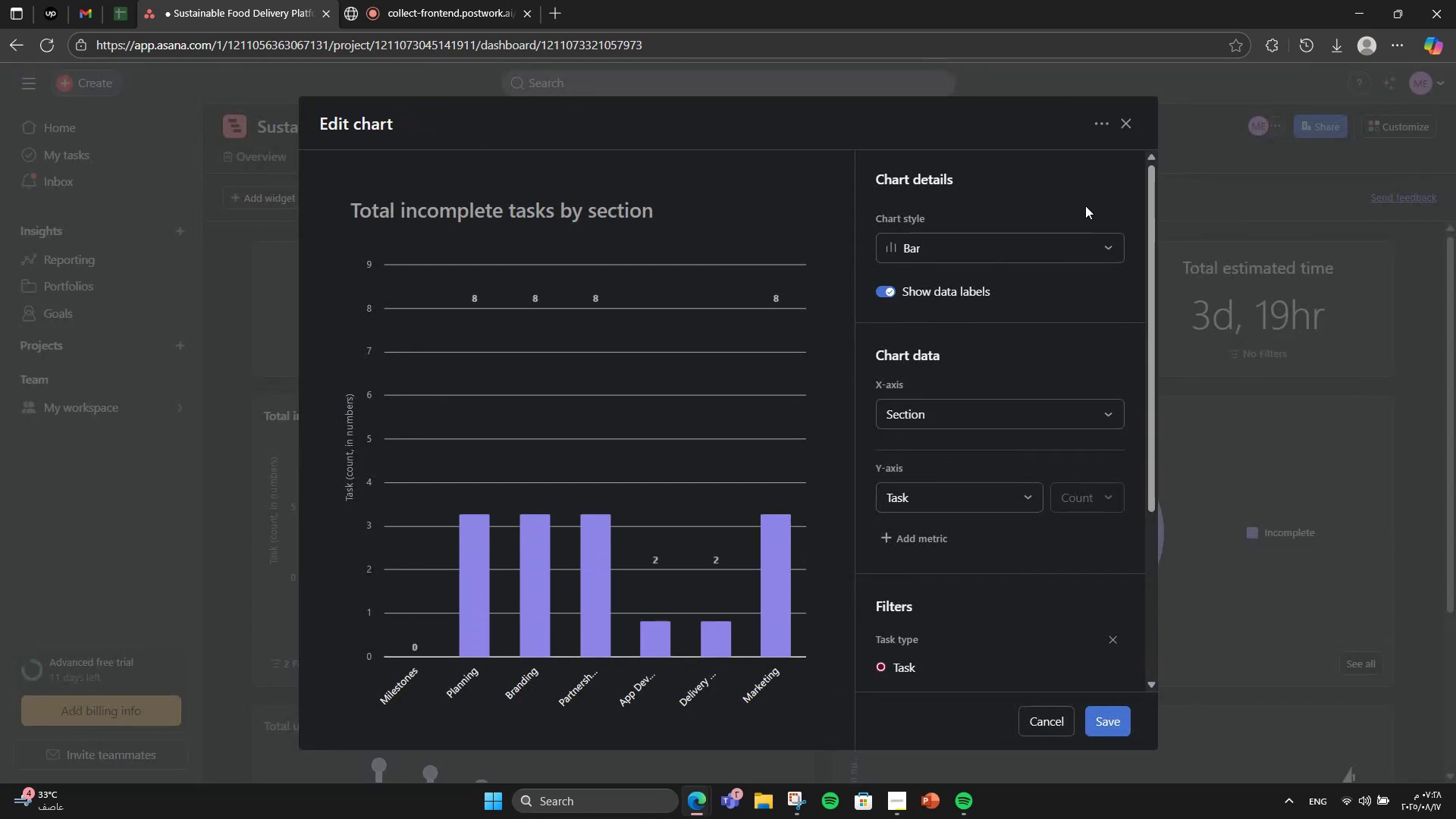 
left_click([1060, 239])
 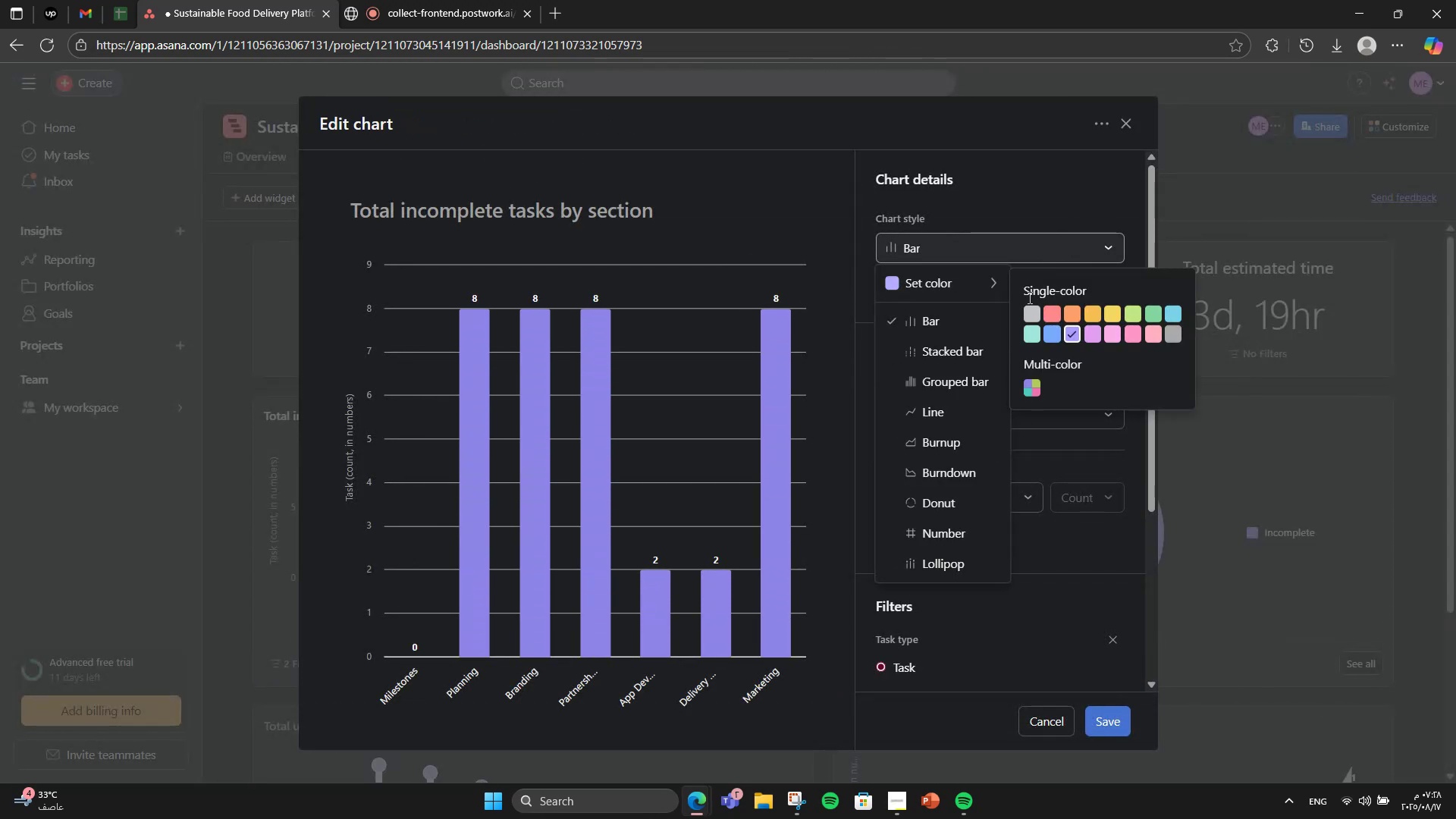 
left_click([1050, 309])
 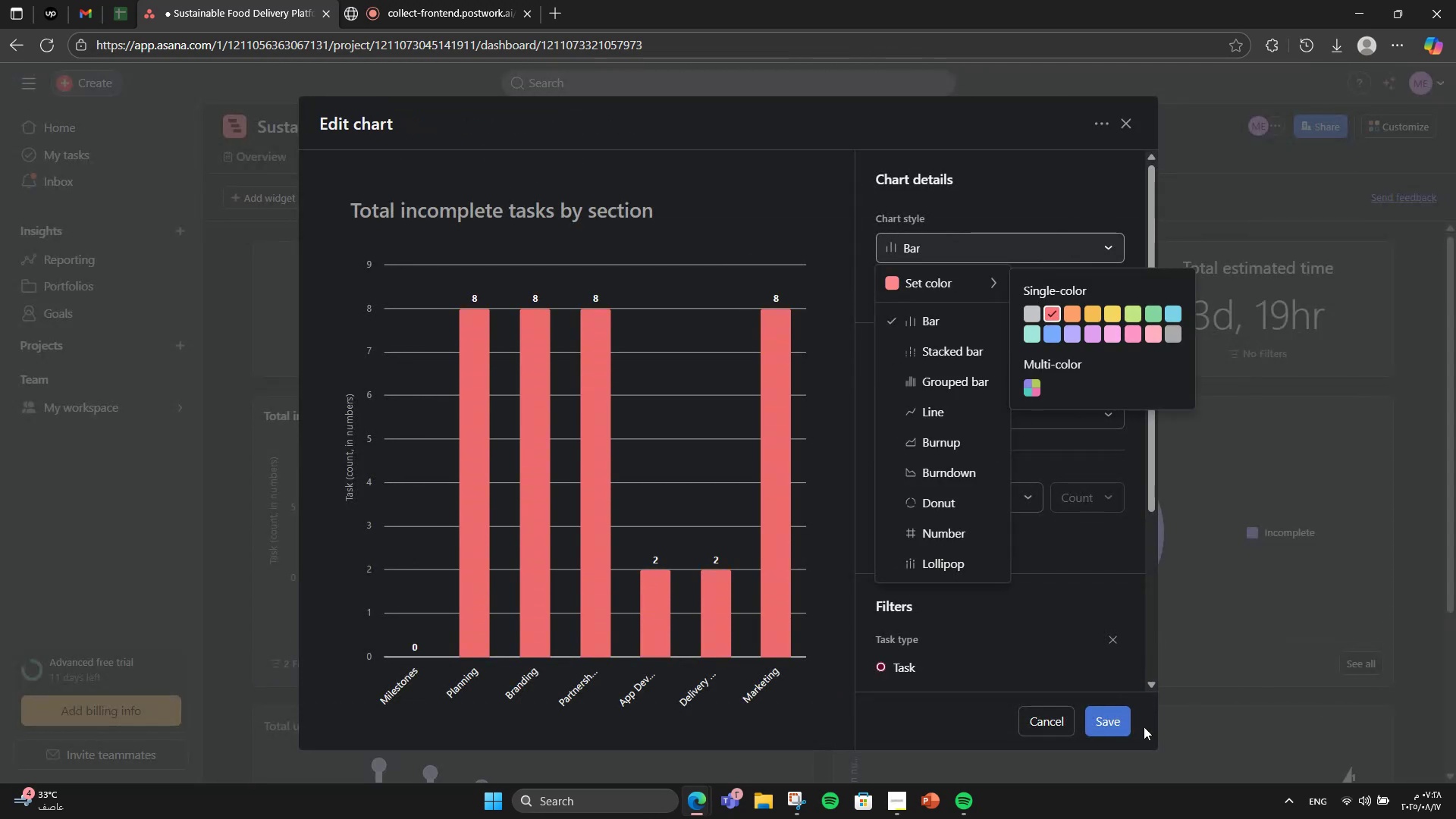 
left_click([1122, 730])
 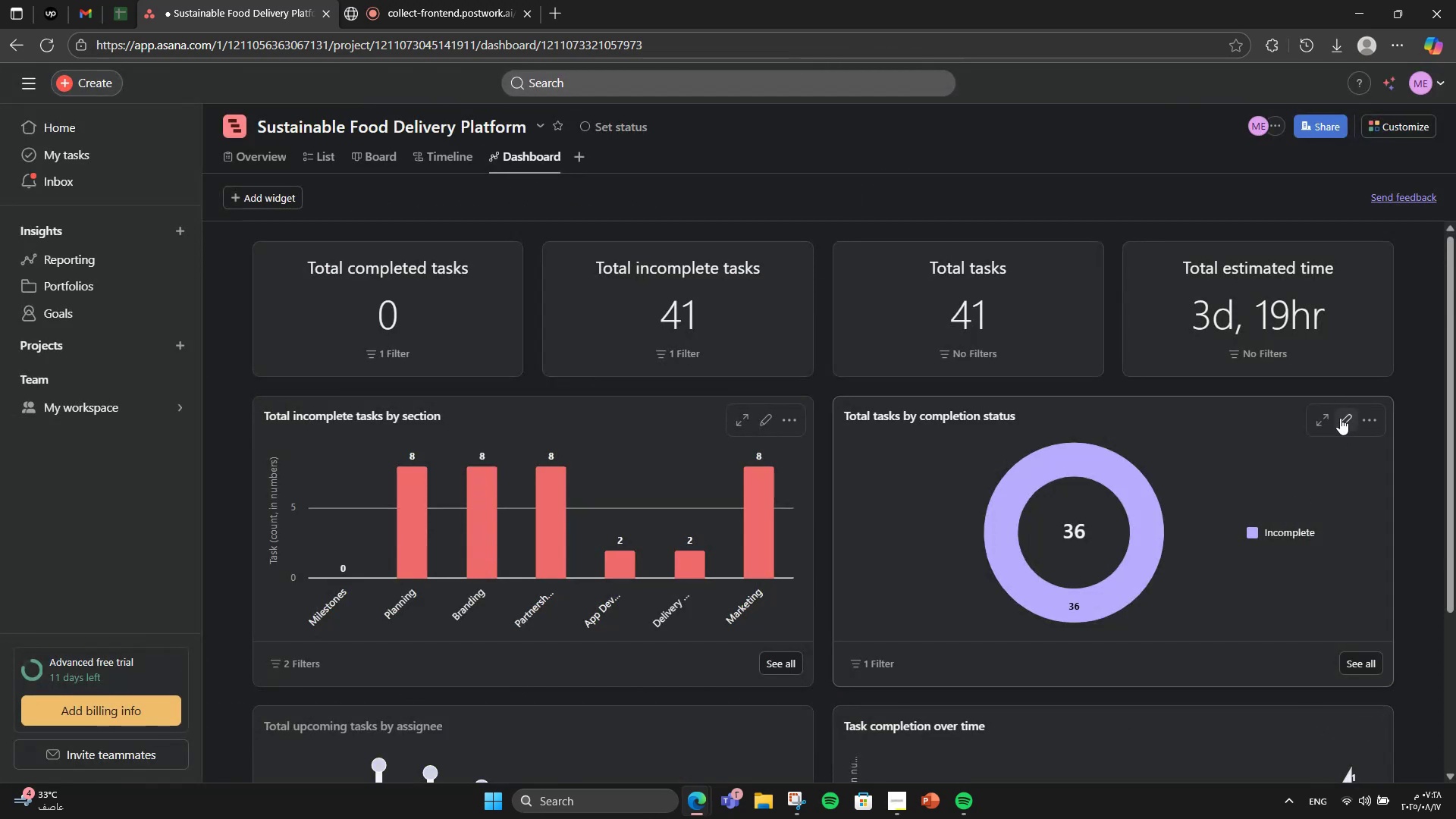 
left_click([1340, 418])
 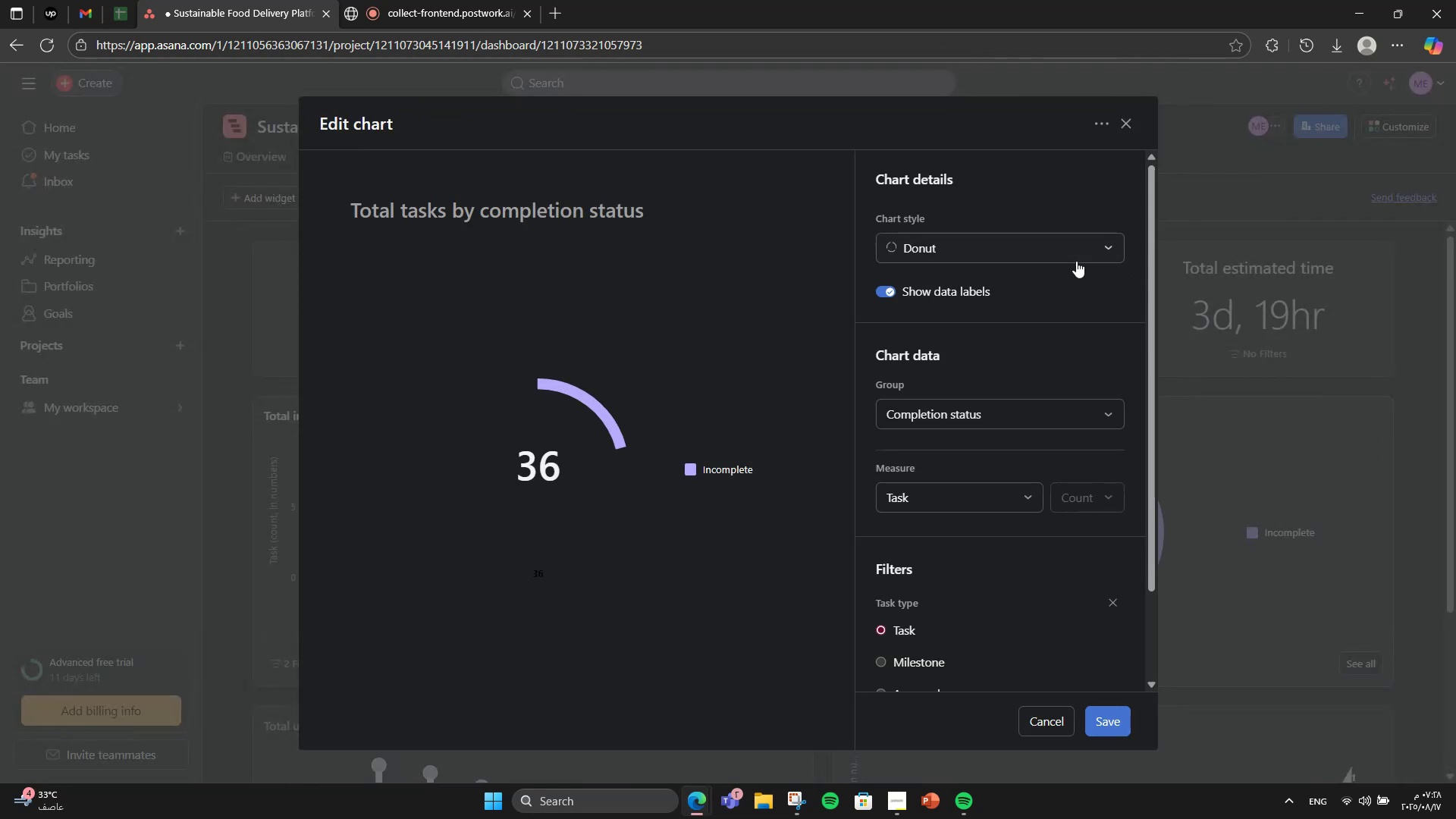 
left_click([1050, 251])
 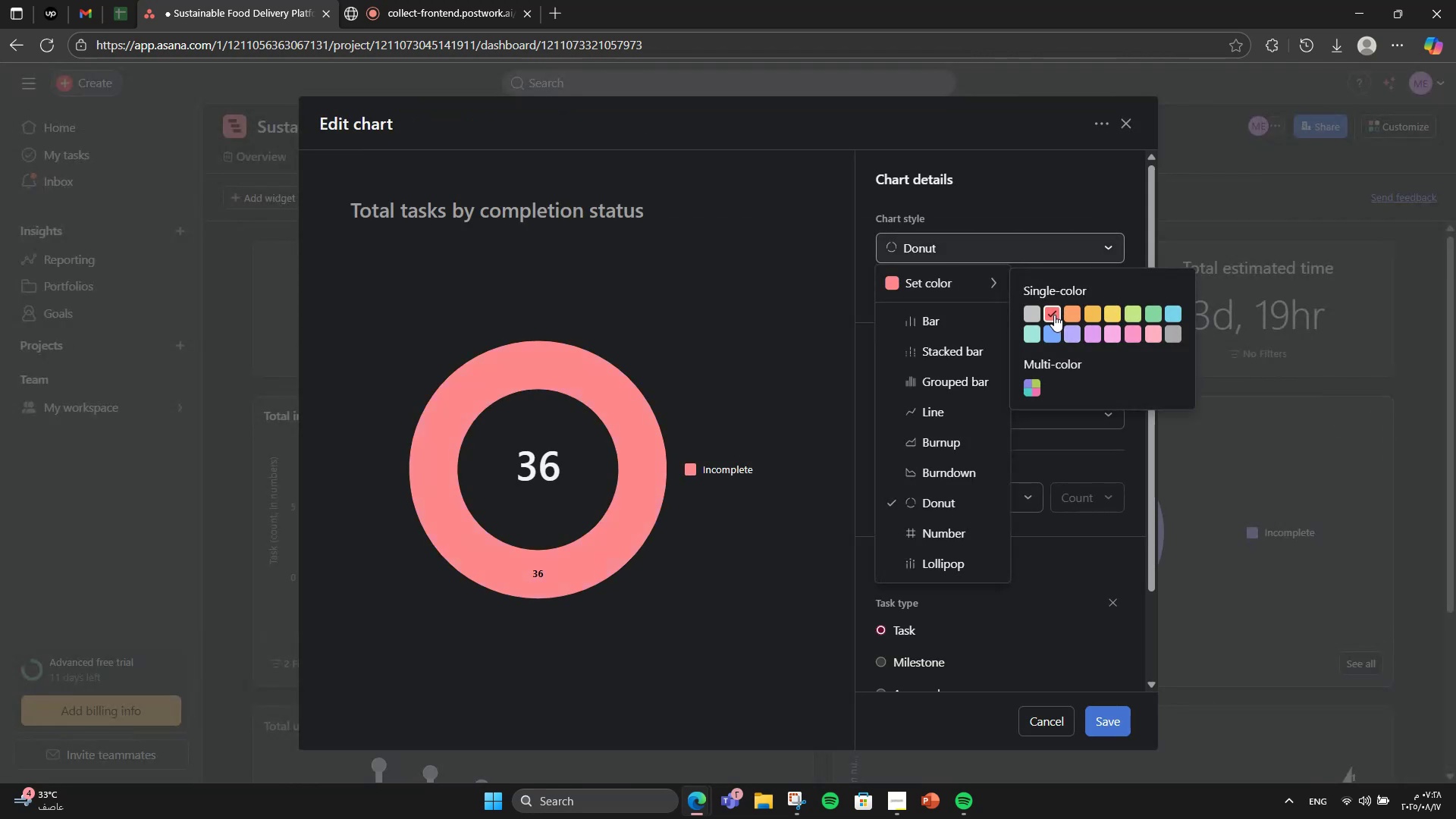 
double_click([1104, 712])
 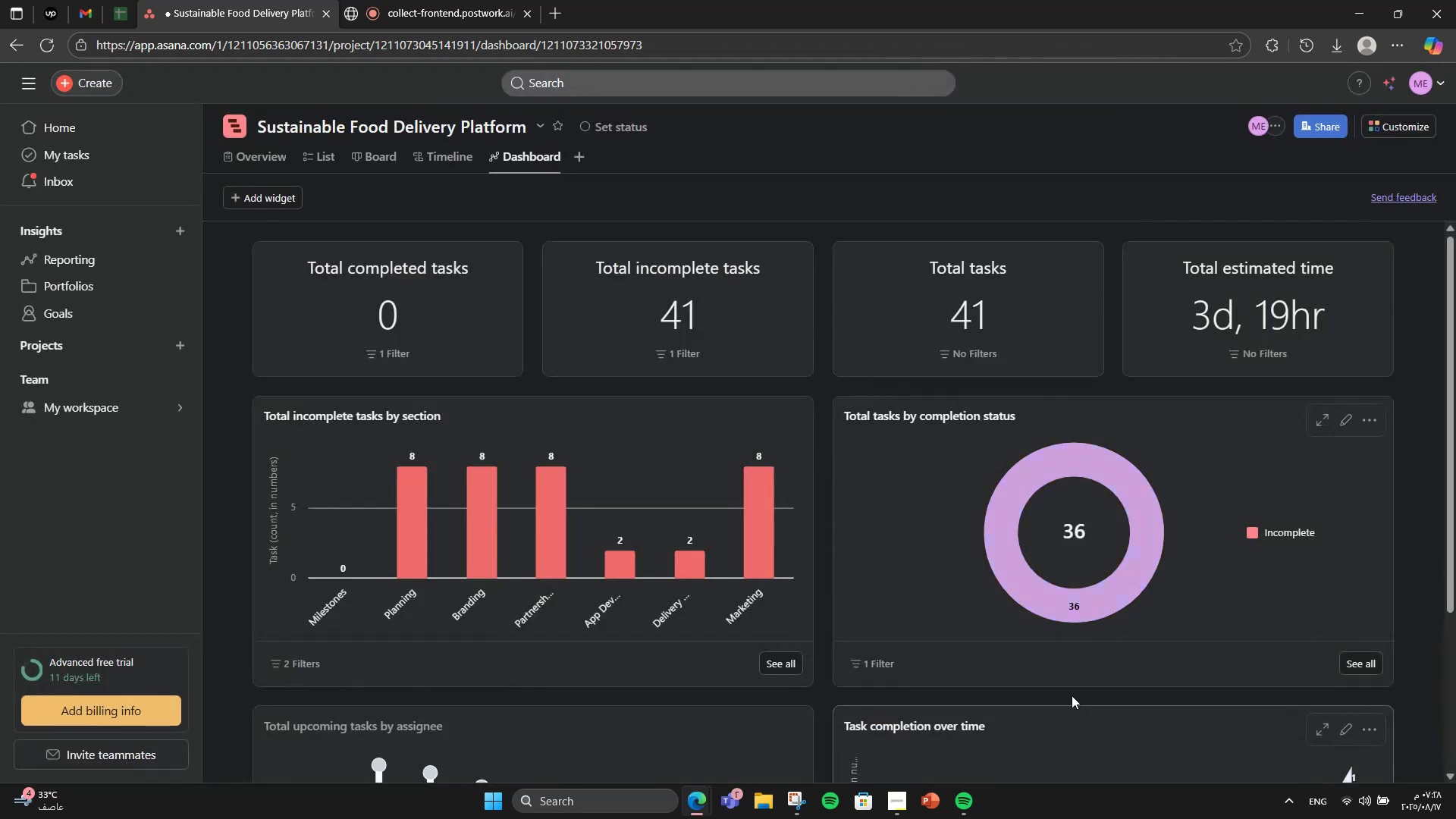 
scroll: coordinate [874, 572], scroll_direction: down, amount: 3.0
 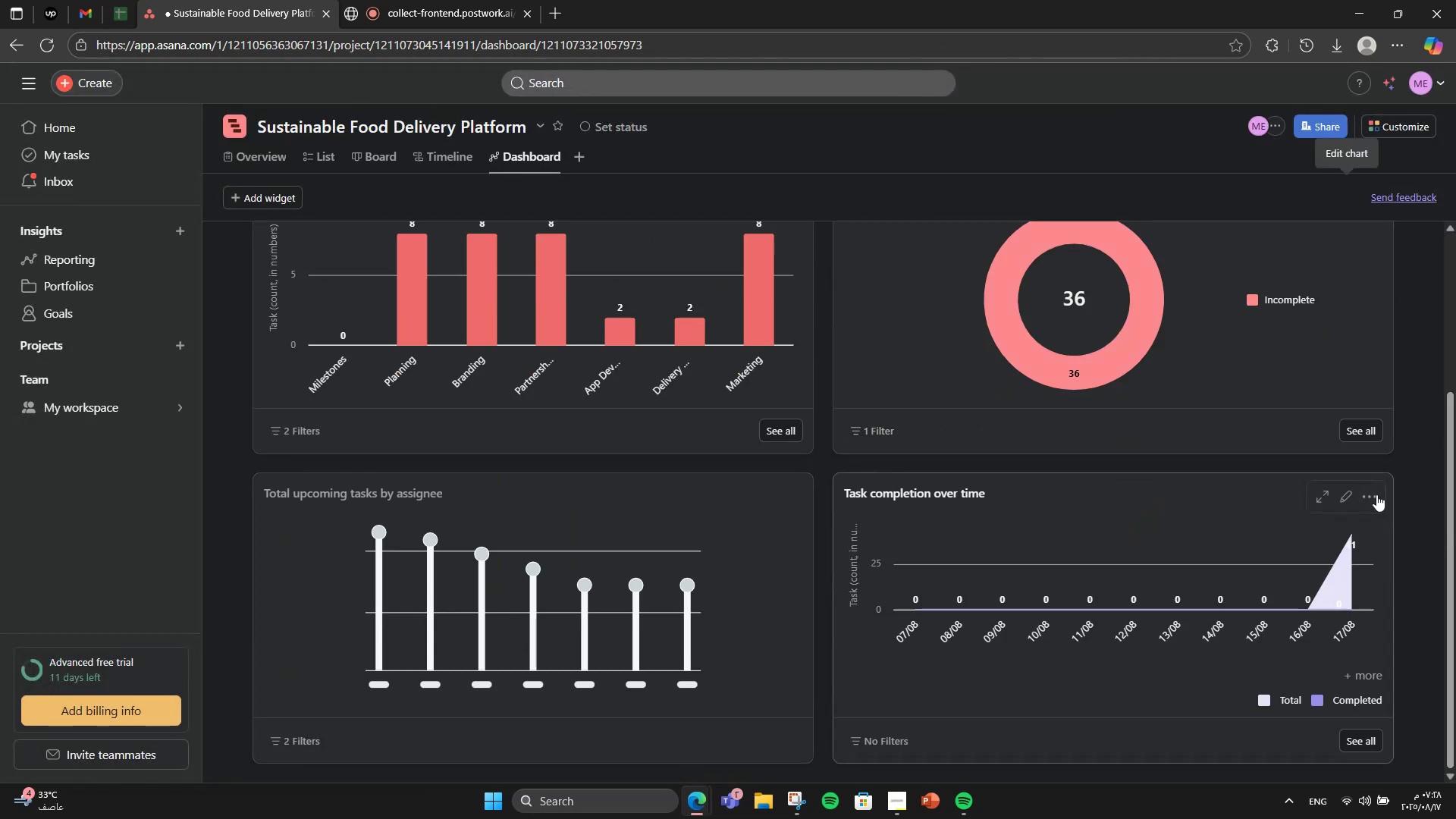 
left_click([1352, 491])
 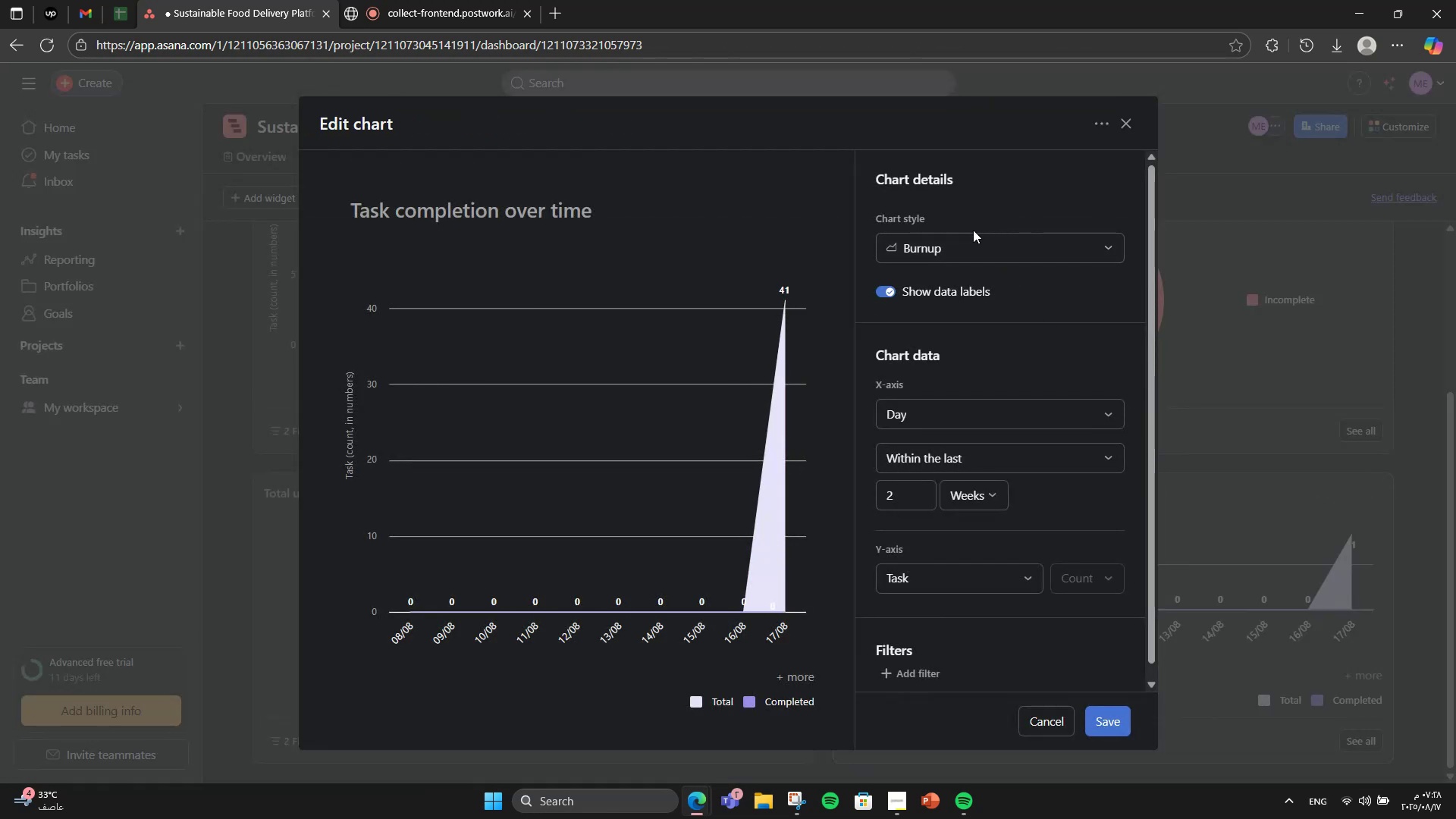 
double_click([969, 242])
 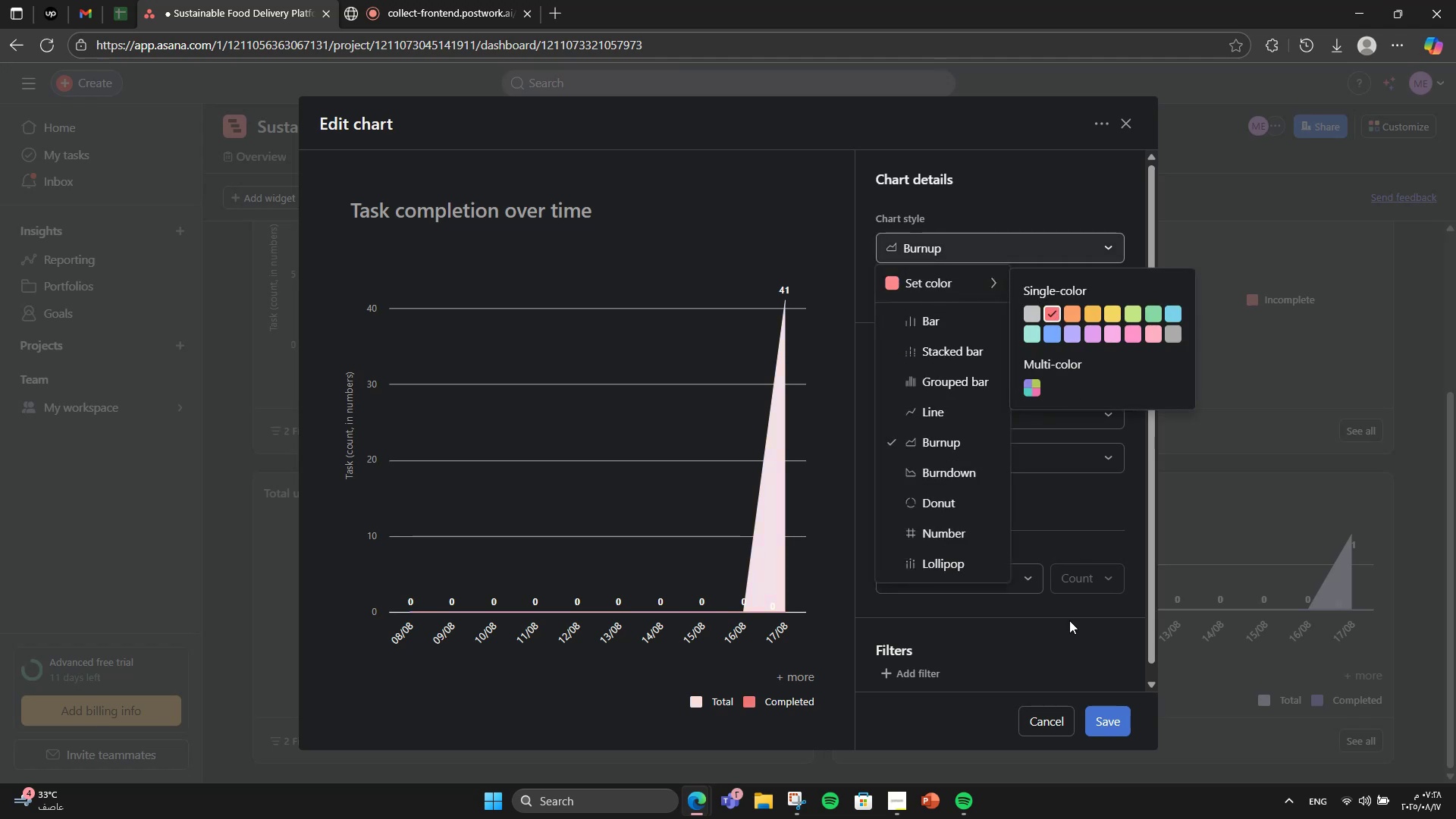 
double_click([1088, 718])
 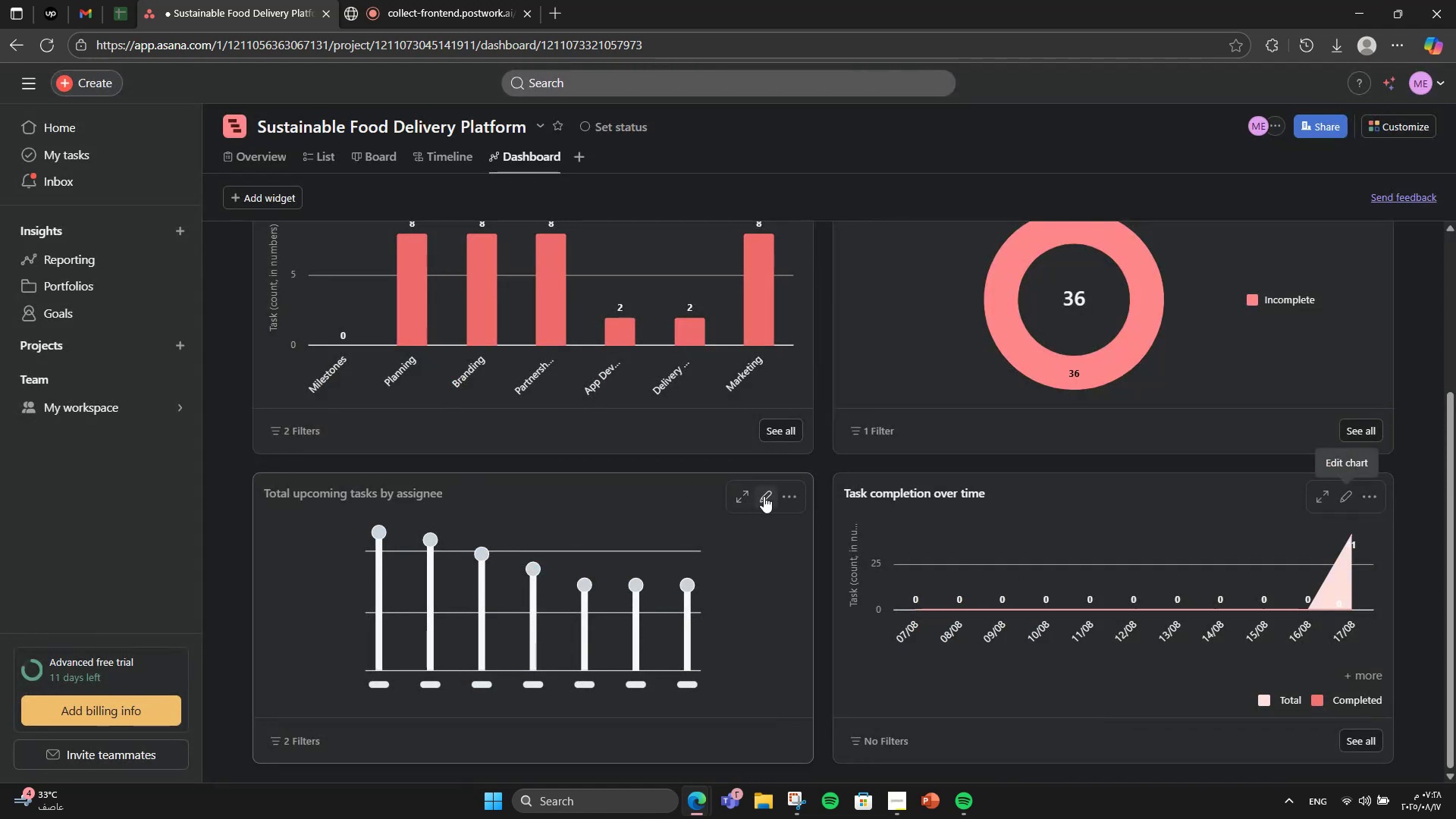 
left_click([779, 490])
 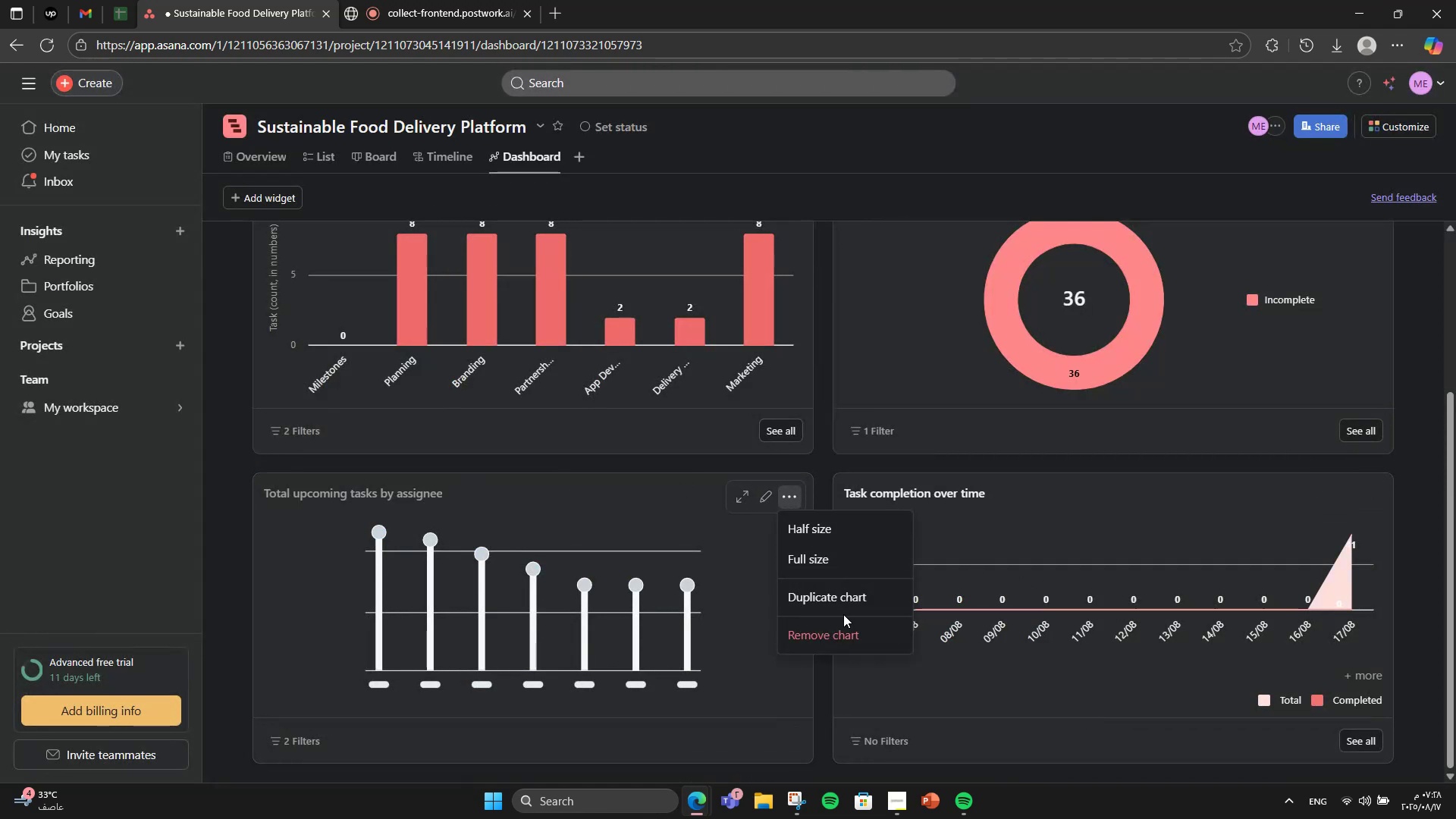 
left_click([841, 623])
 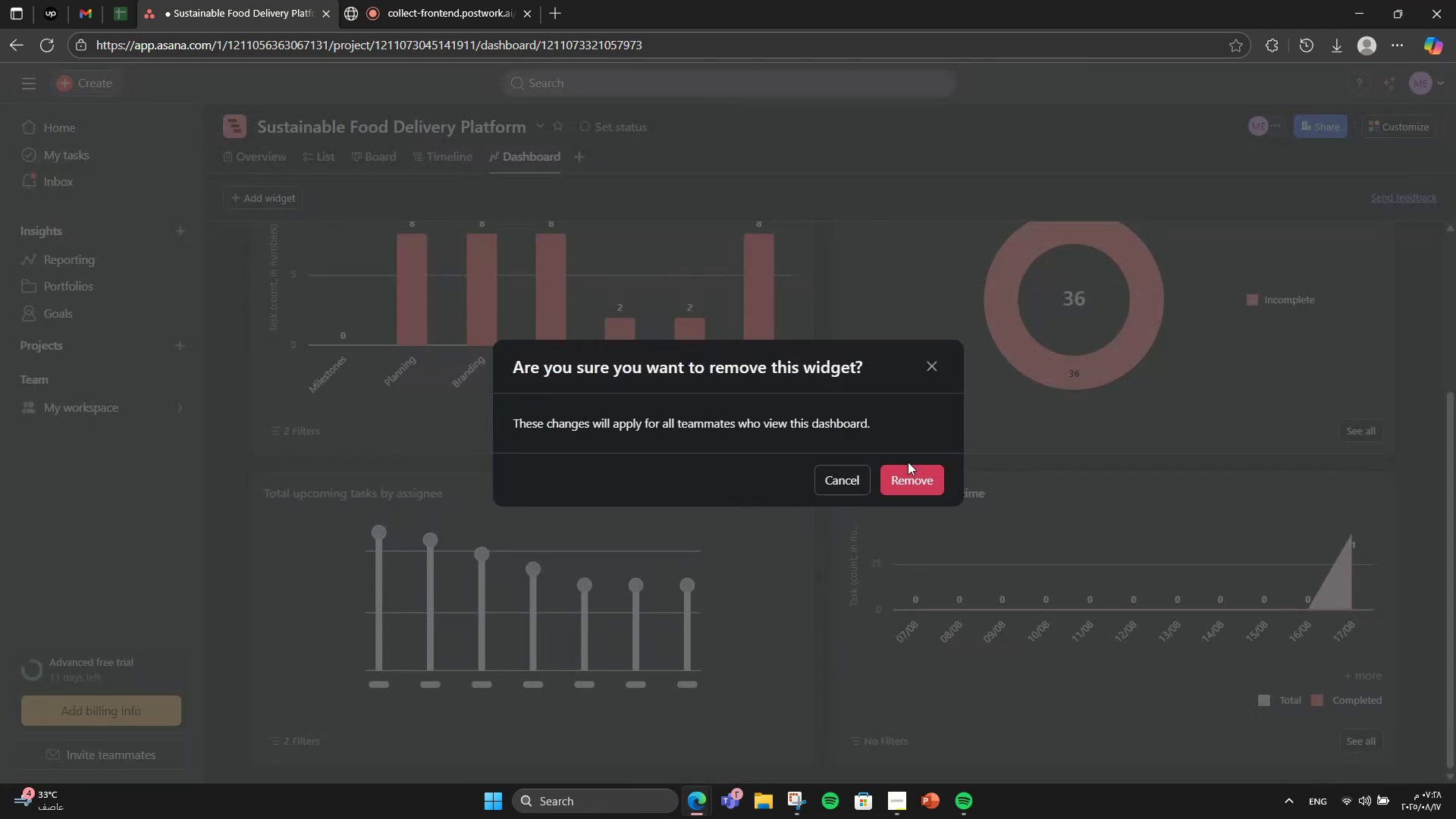 
left_click([896, 475])
 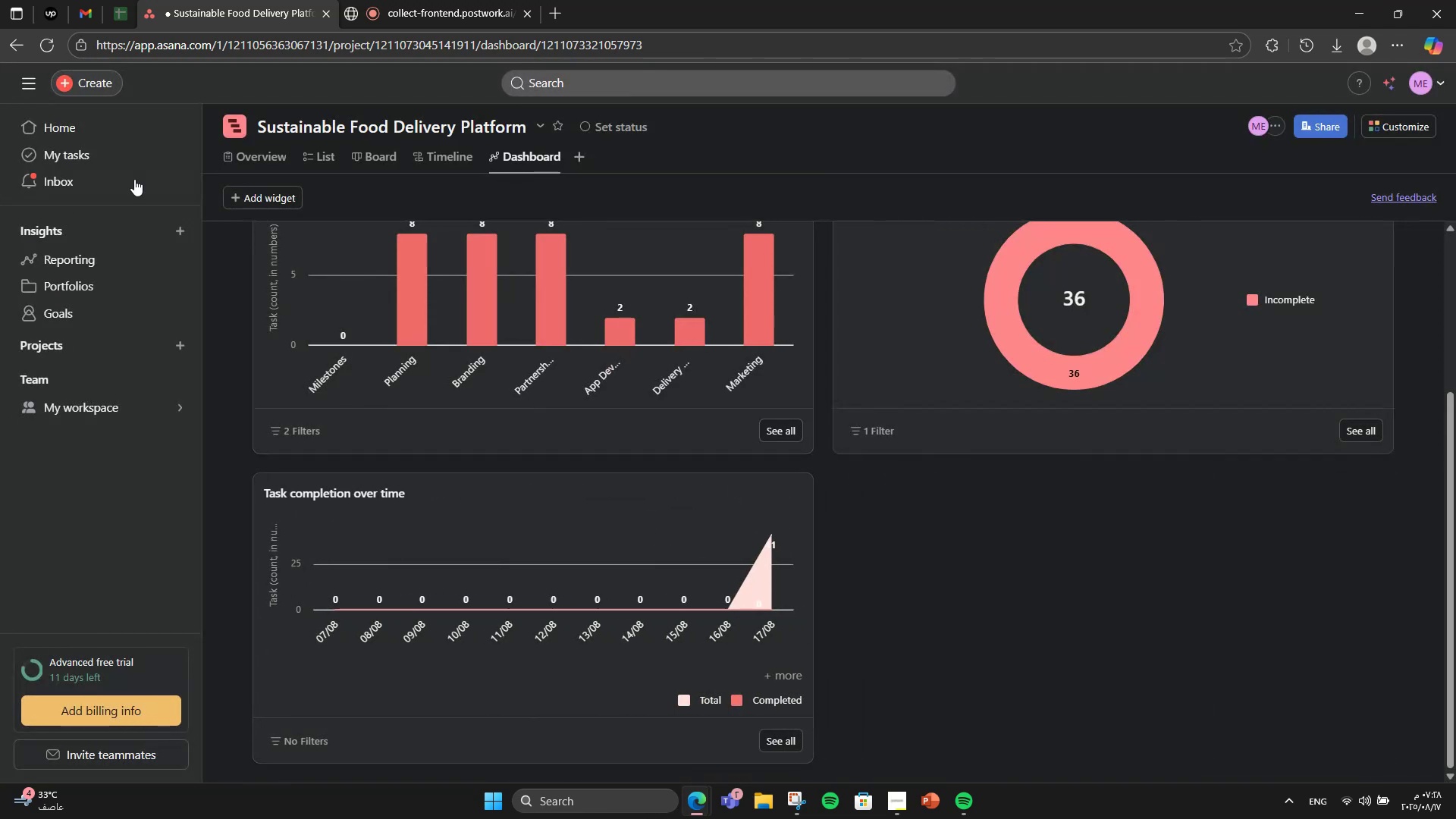 
left_click([259, 202])
 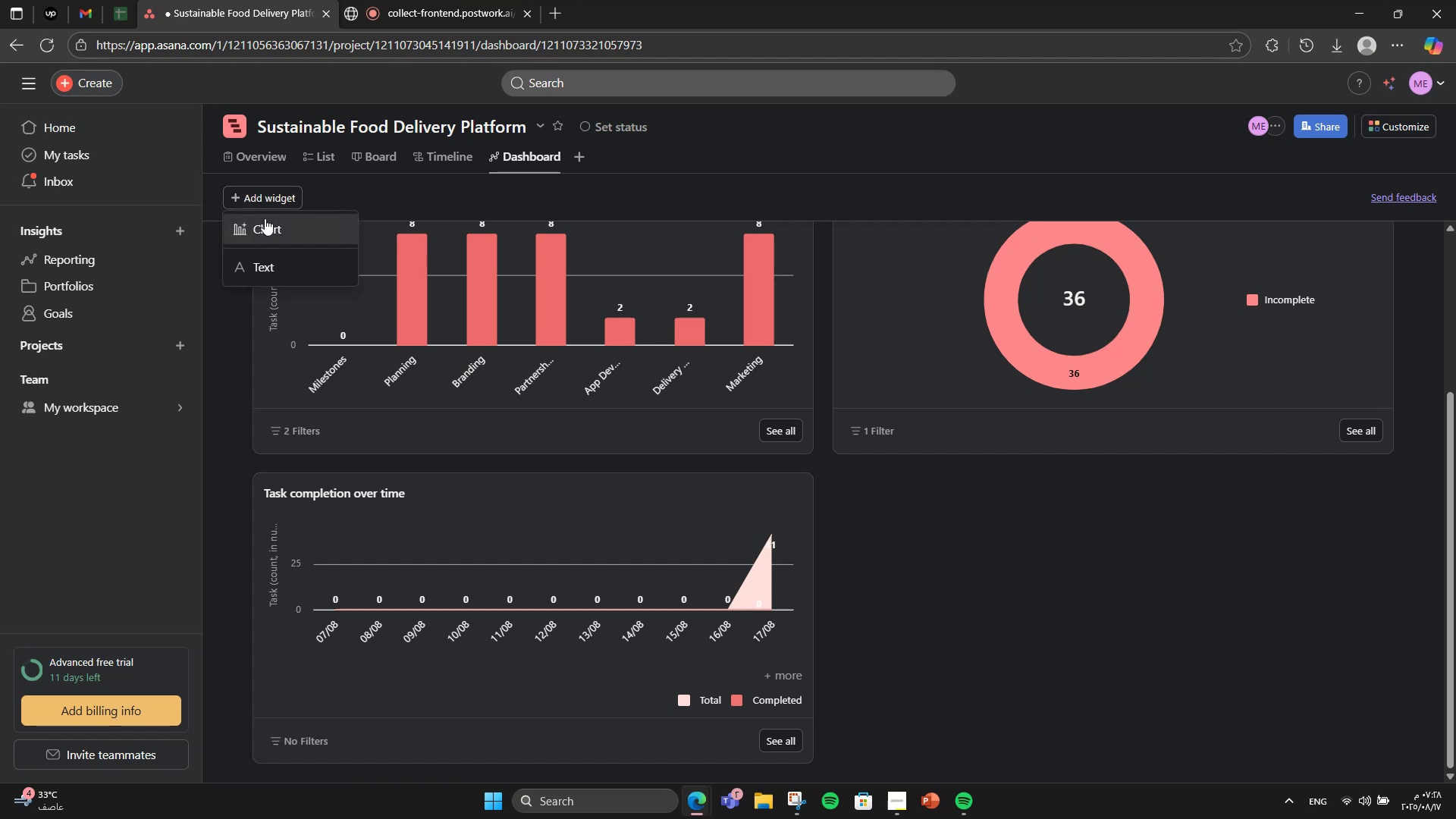 
left_click([265, 218])
 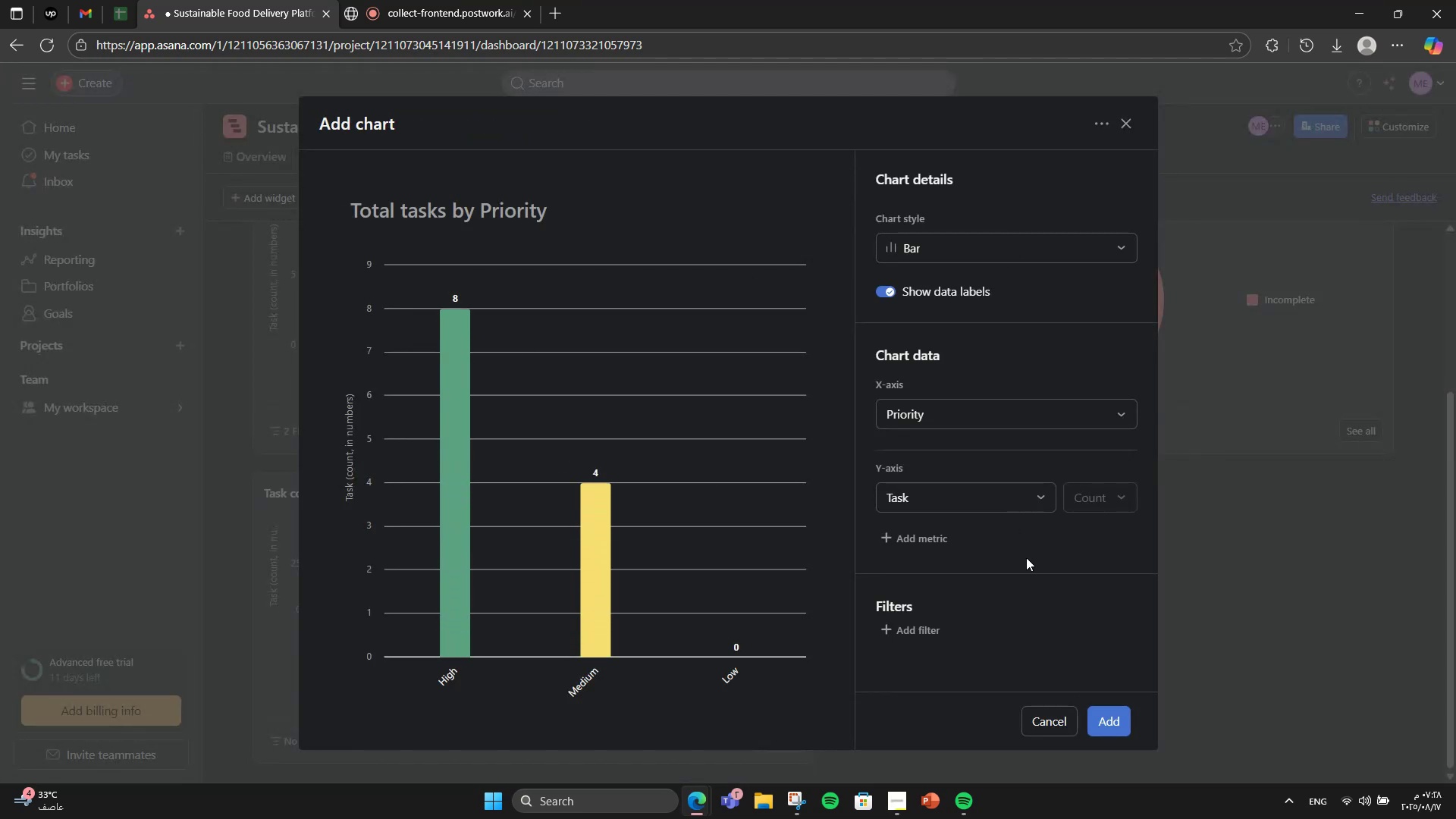 
left_click([1100, 730])
 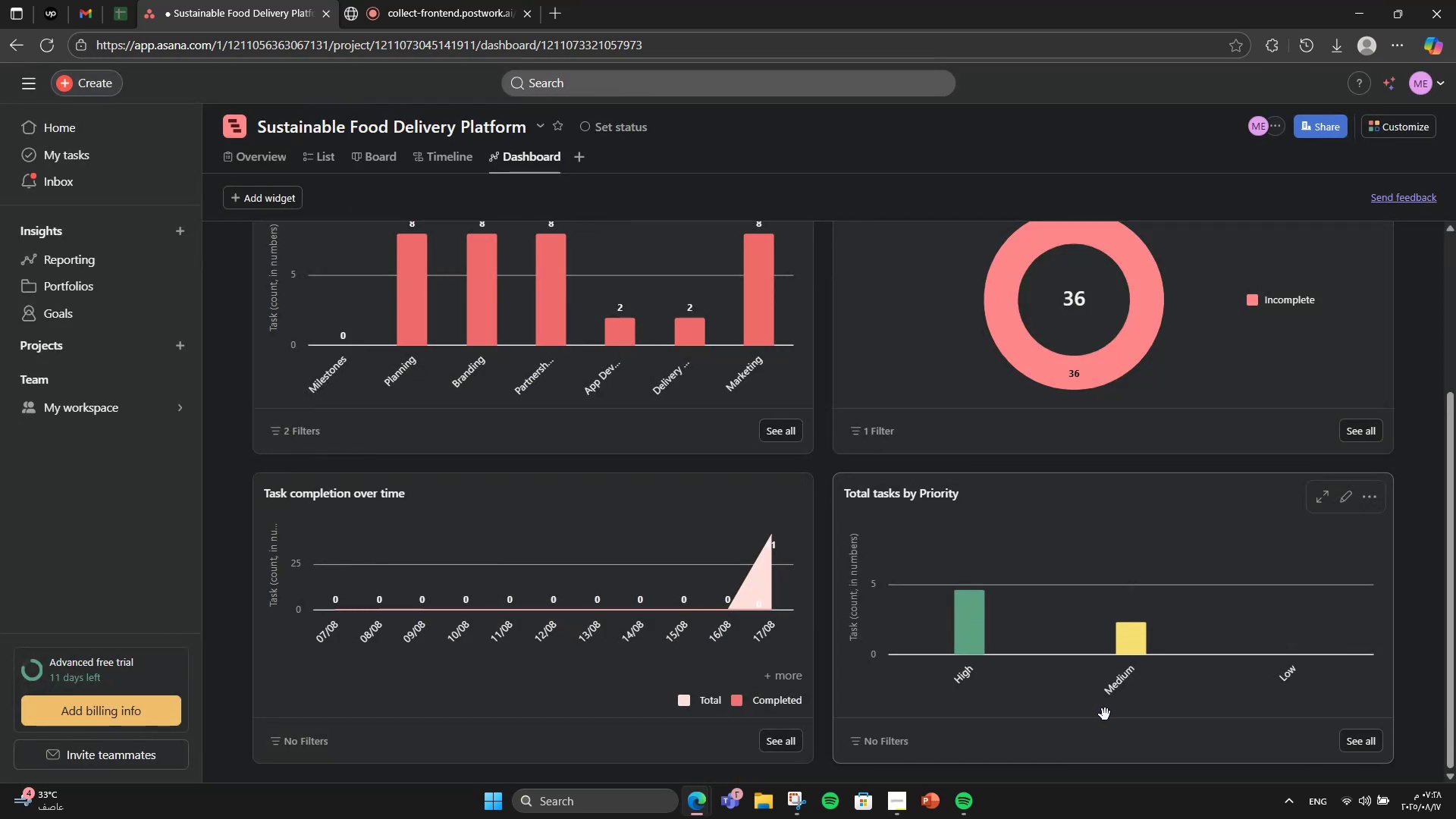 
scroll: coordinate [1105, 714], scroll_direction: down, amount: 2.0
 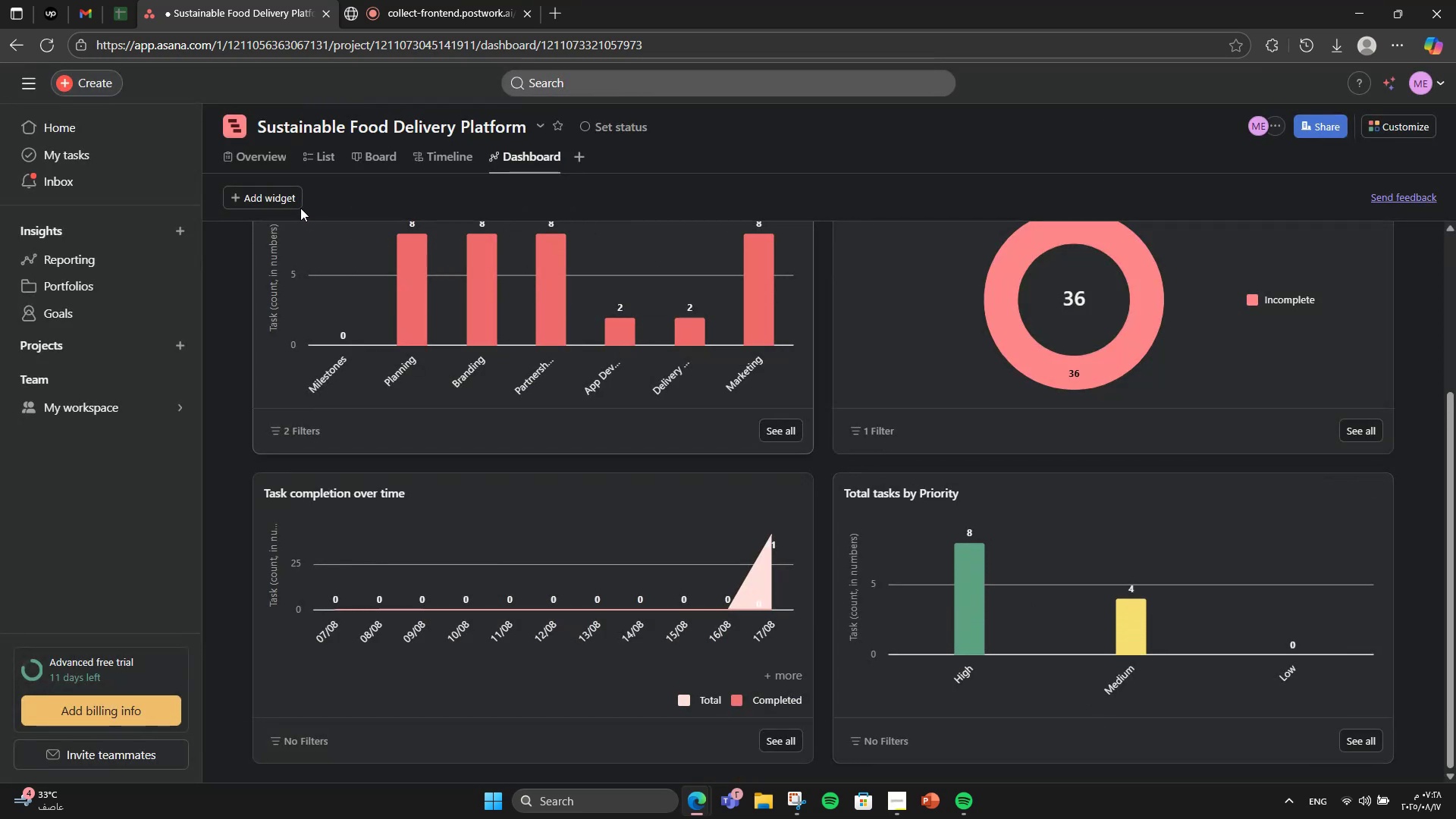 
left_click([296, 202])
 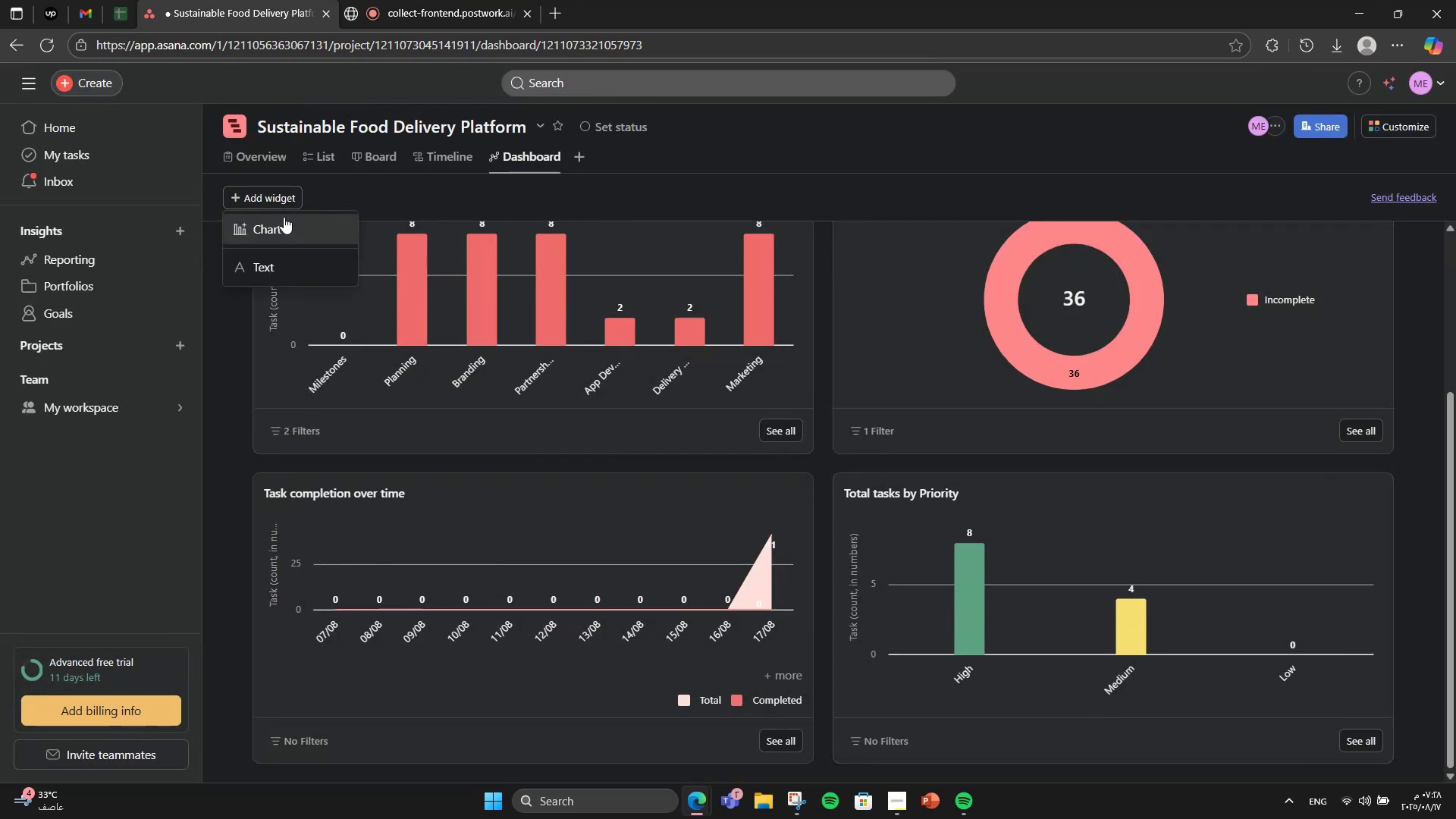 
left_click([278, 225])
 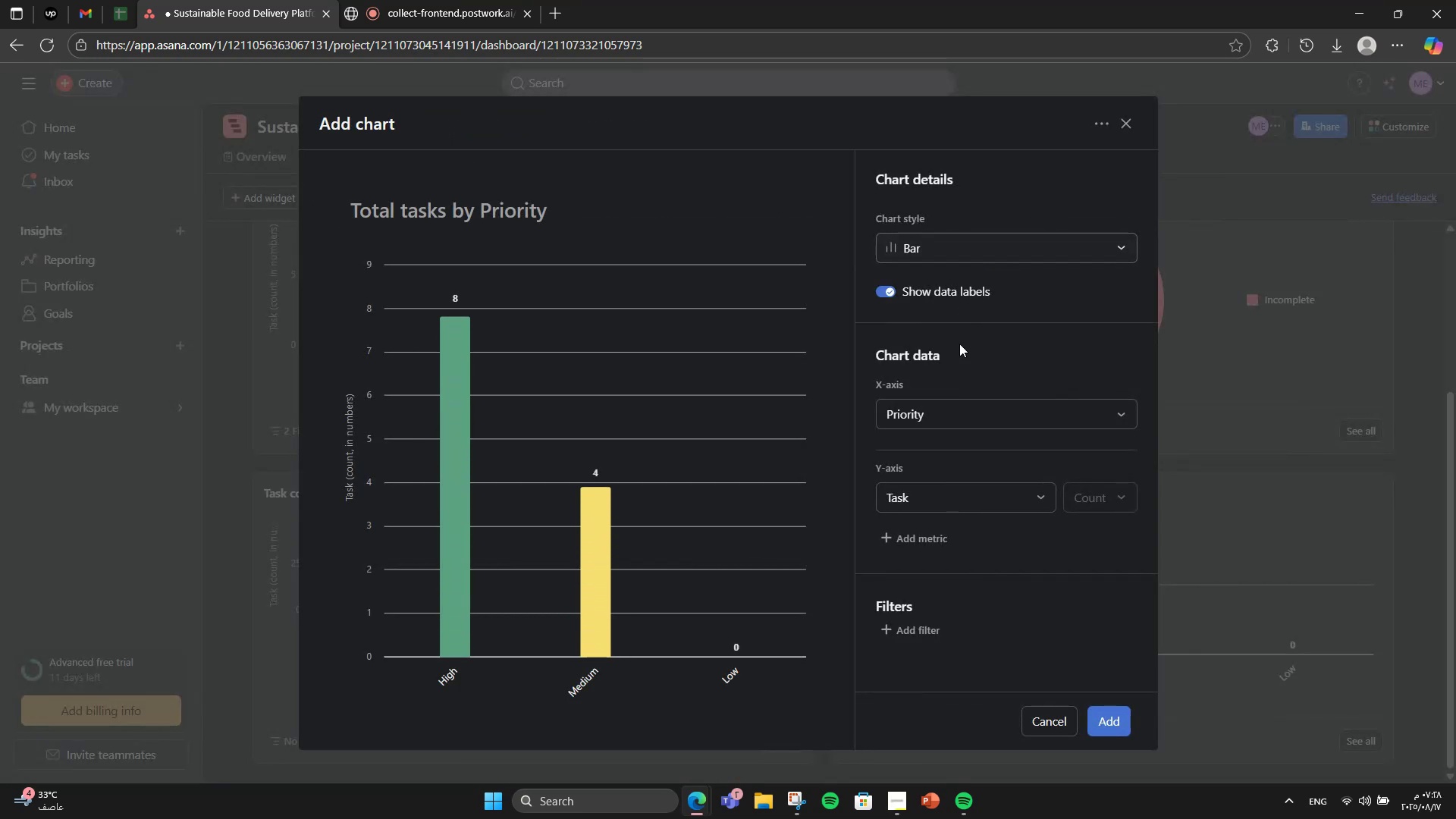 
double_click([962, 425])
 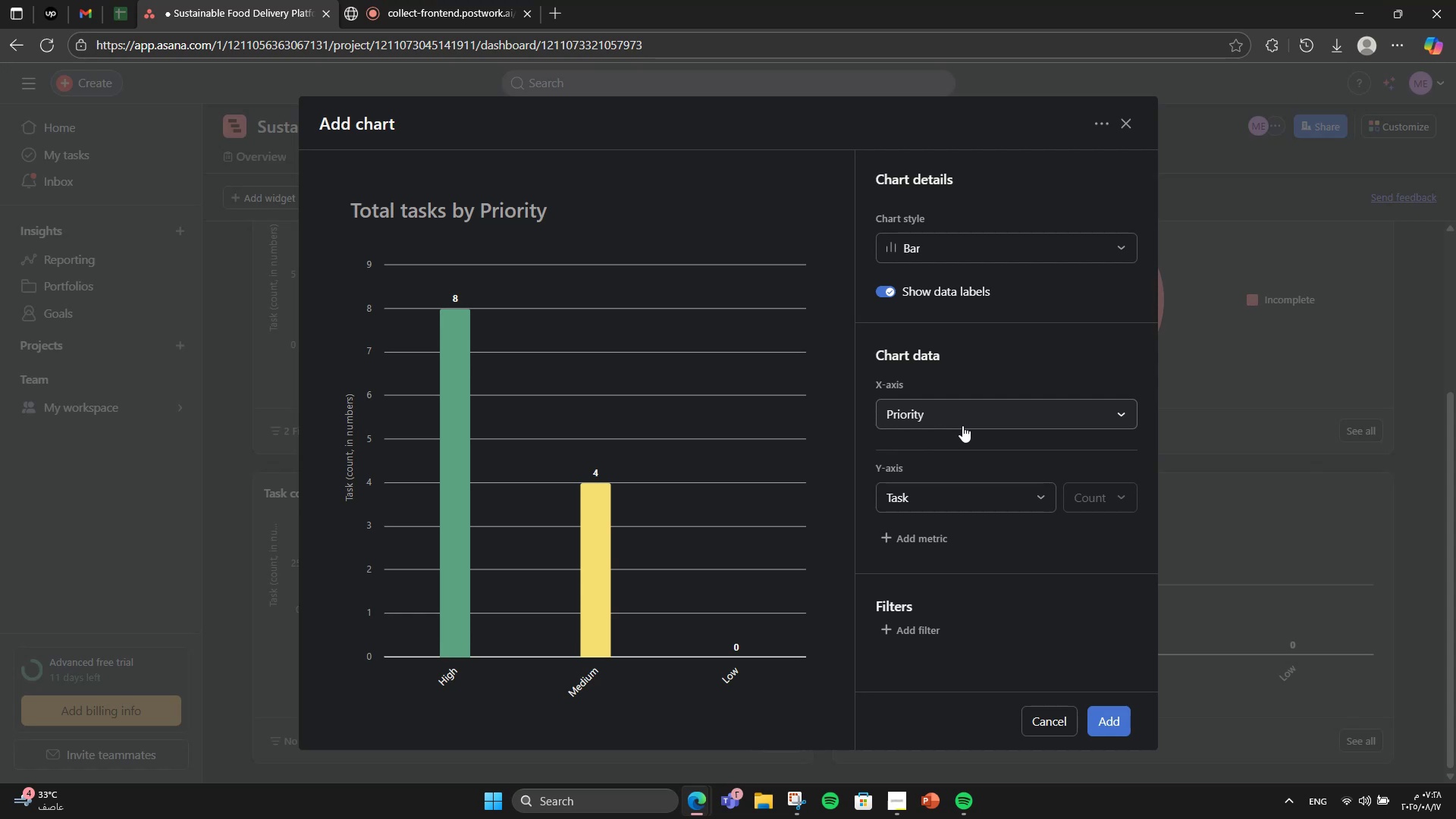 
triple_click([962, 425])
 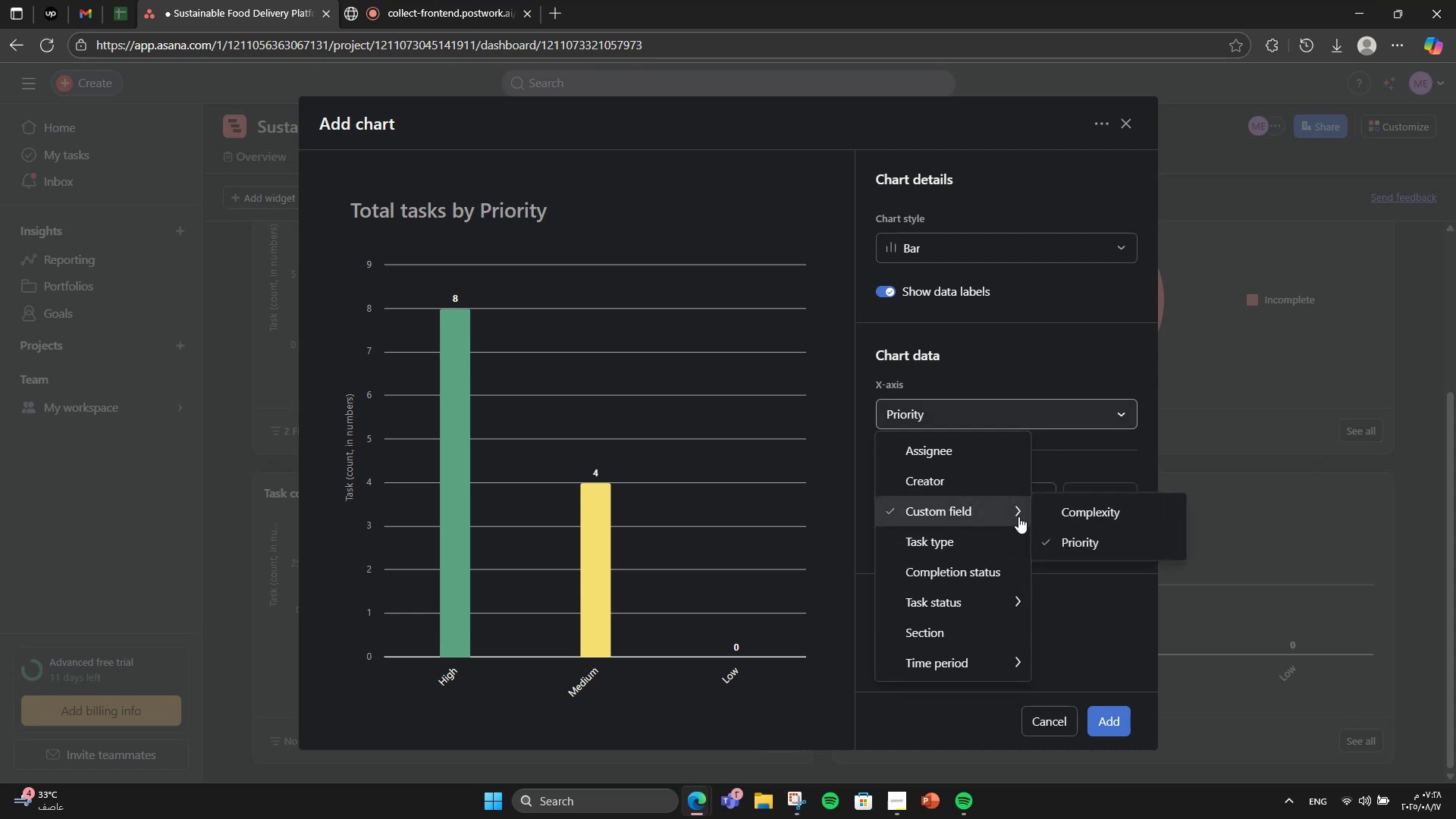 
left_click([1060, 516])
 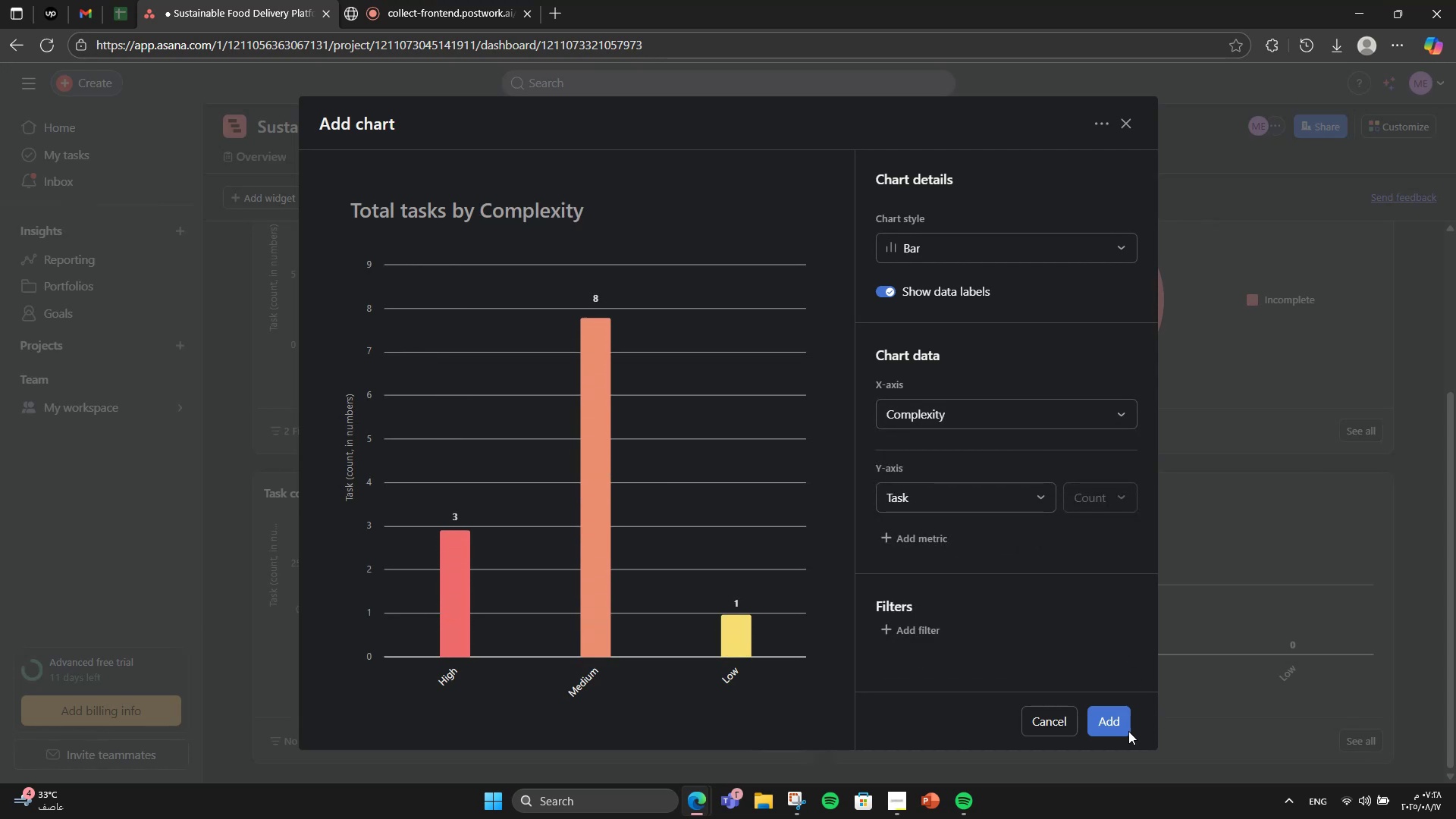 
left_click([1119, 731])
 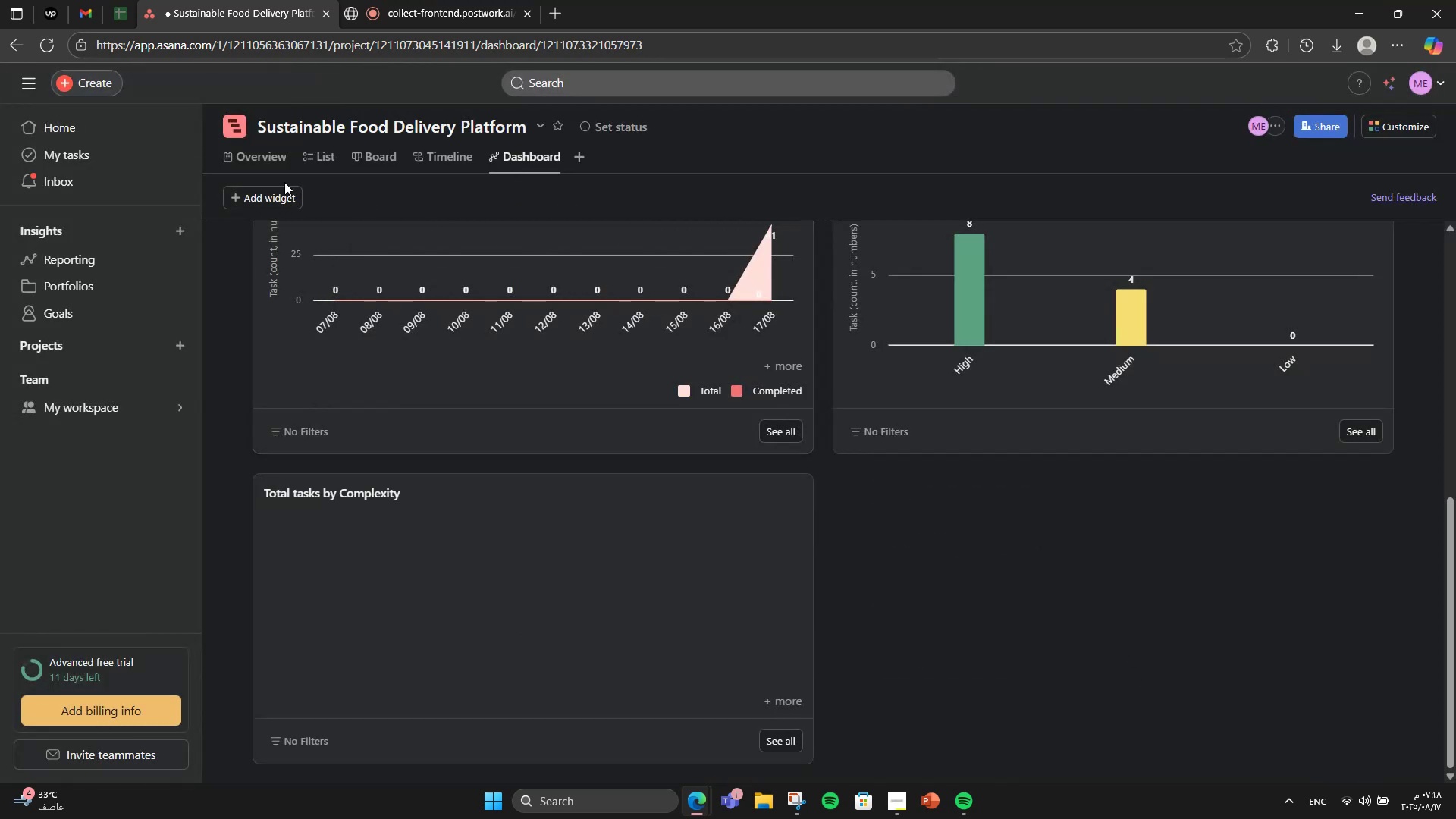 
left_click([265, 188])
 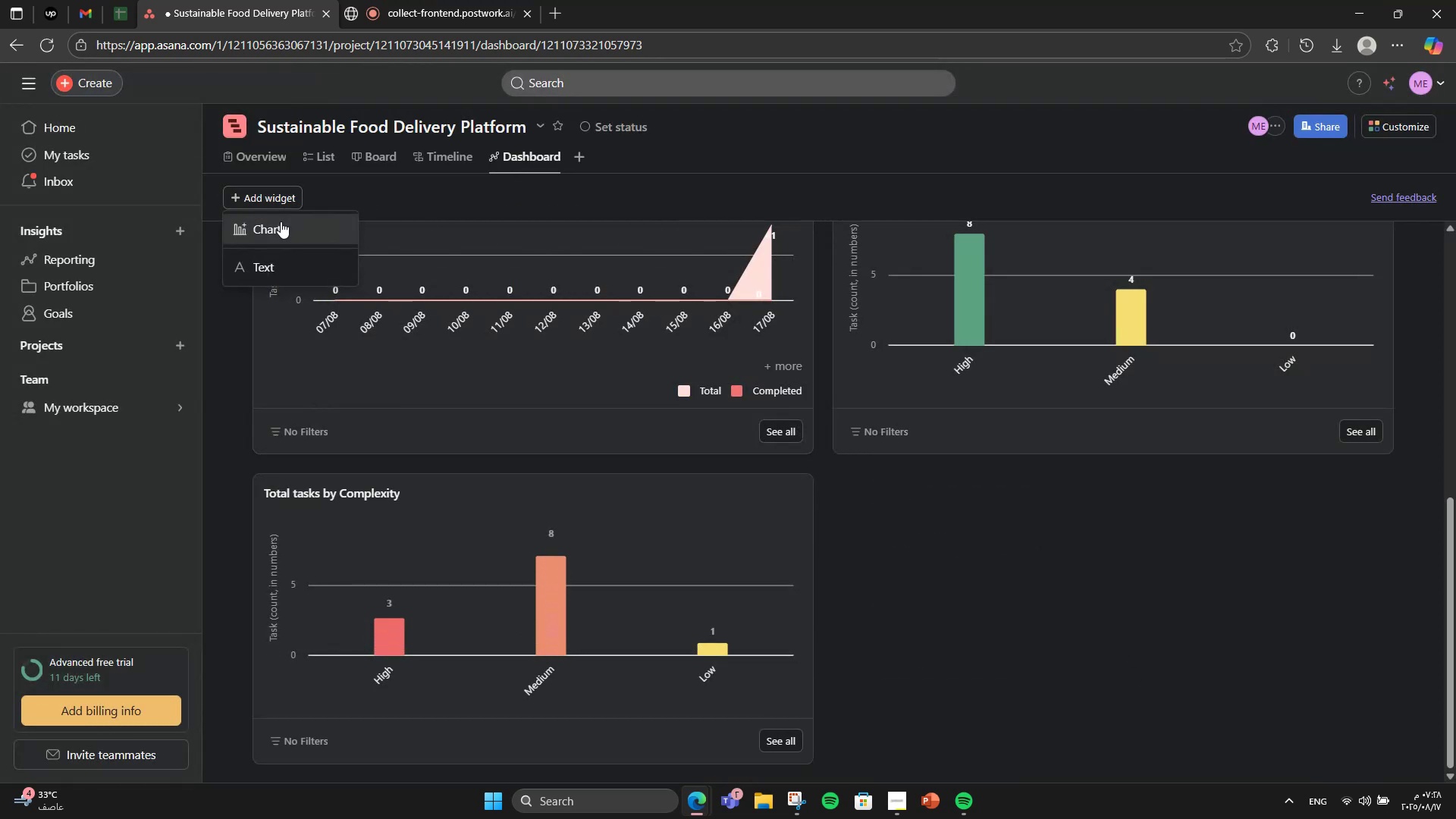 
left_click([281, 221])
 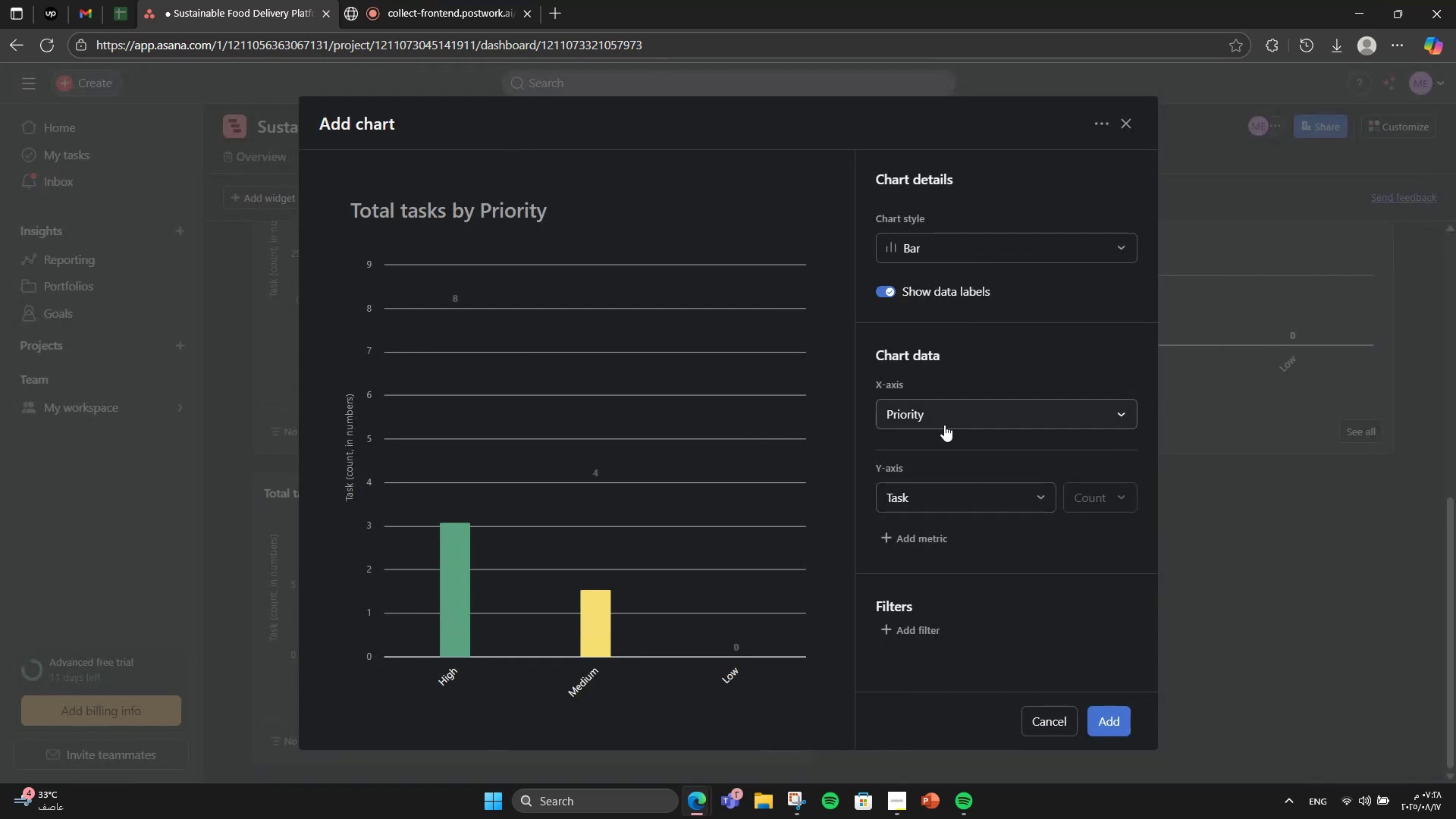 
left_click([991, 421])
 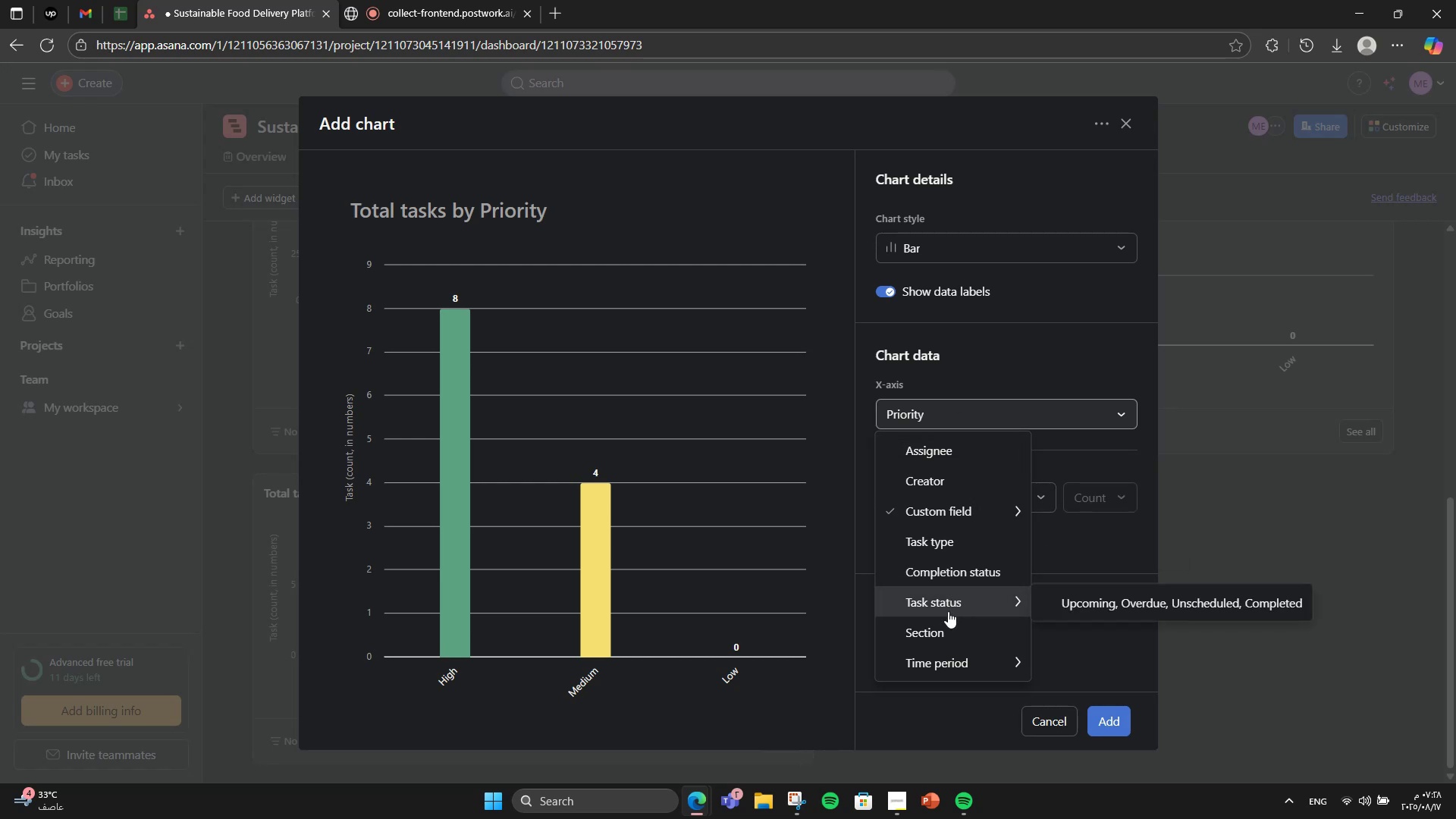 
left_click([943, 577])
 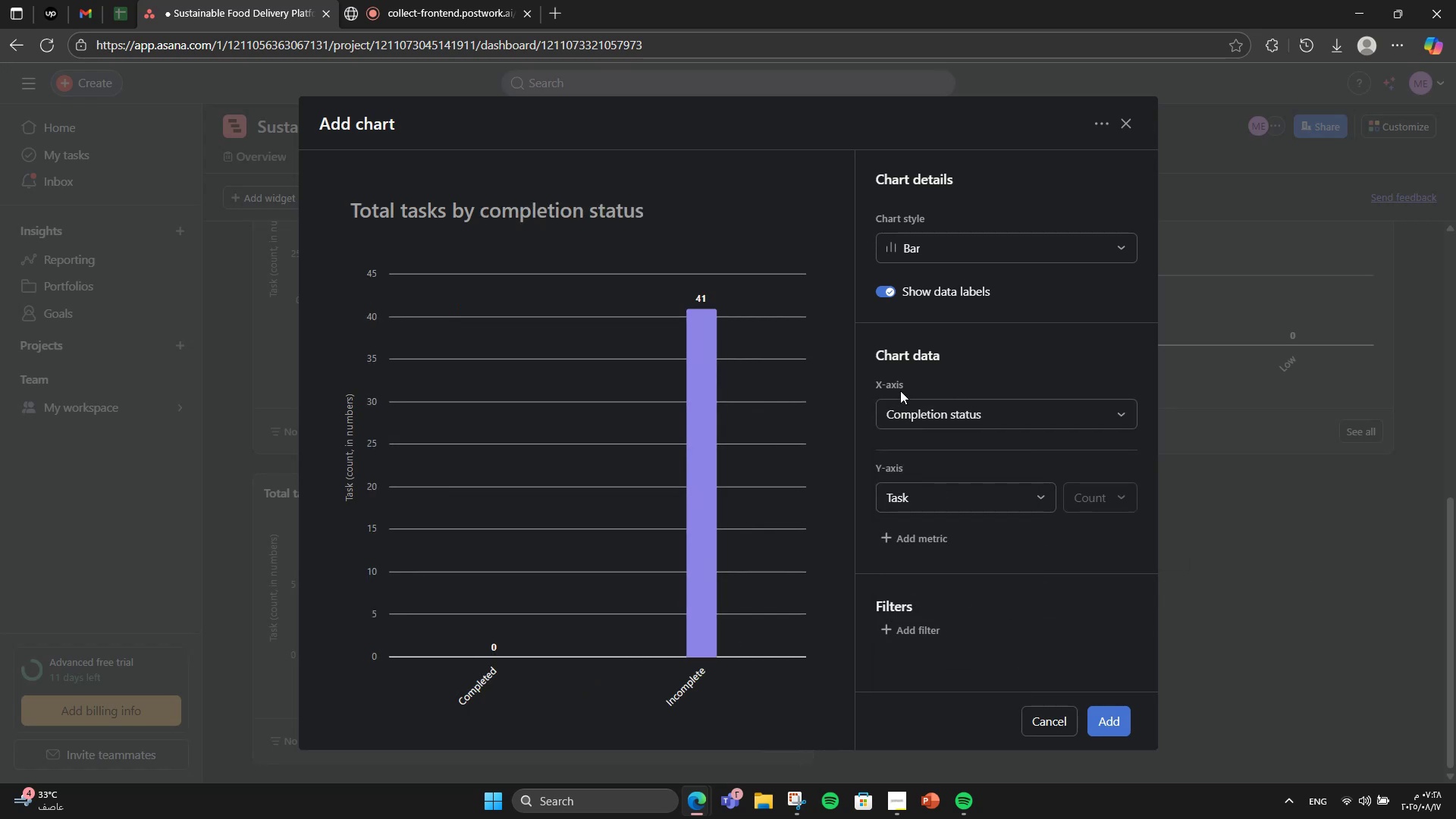 
double_click([899, 403])
 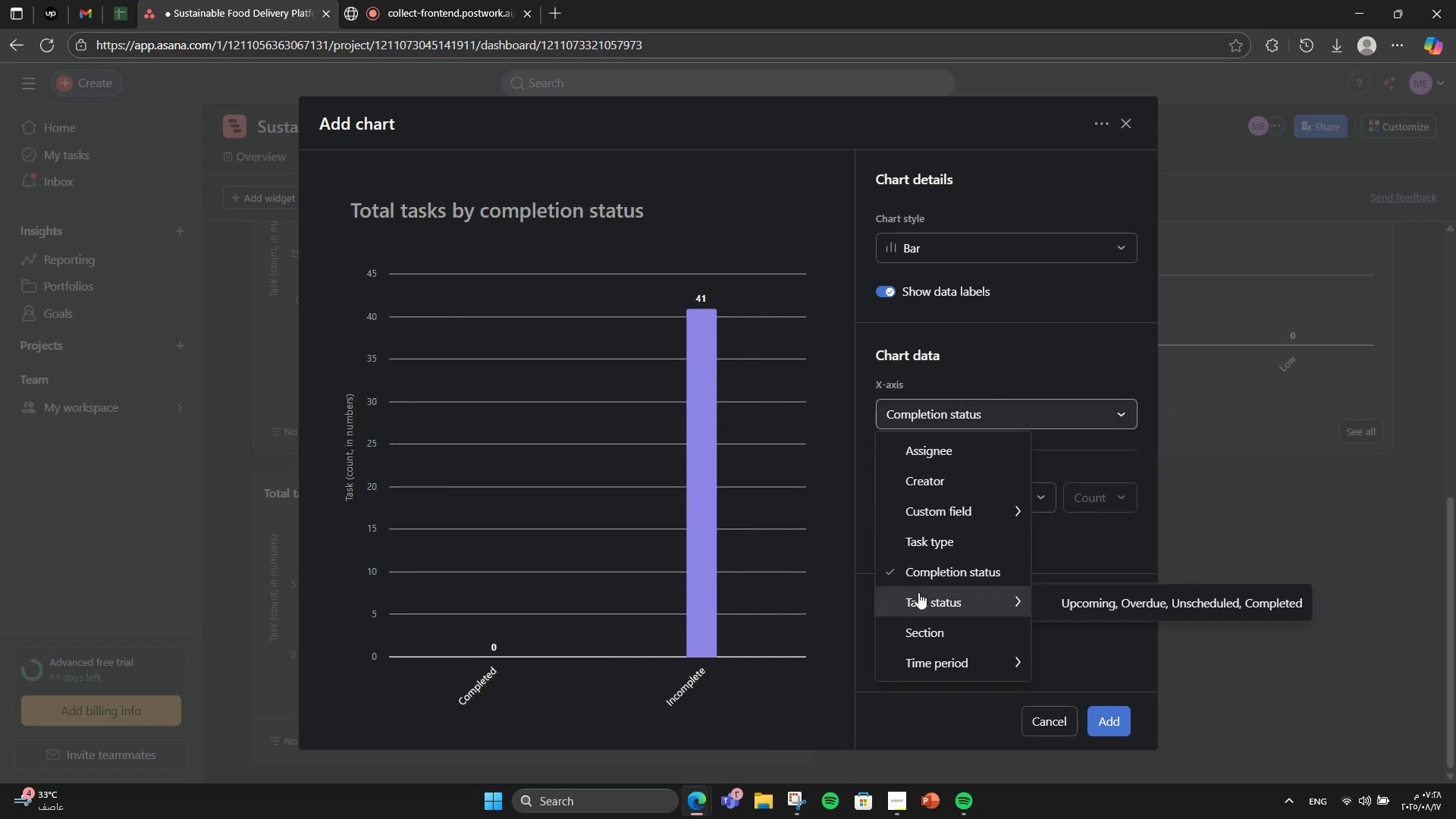 
left_click([926, 627])
 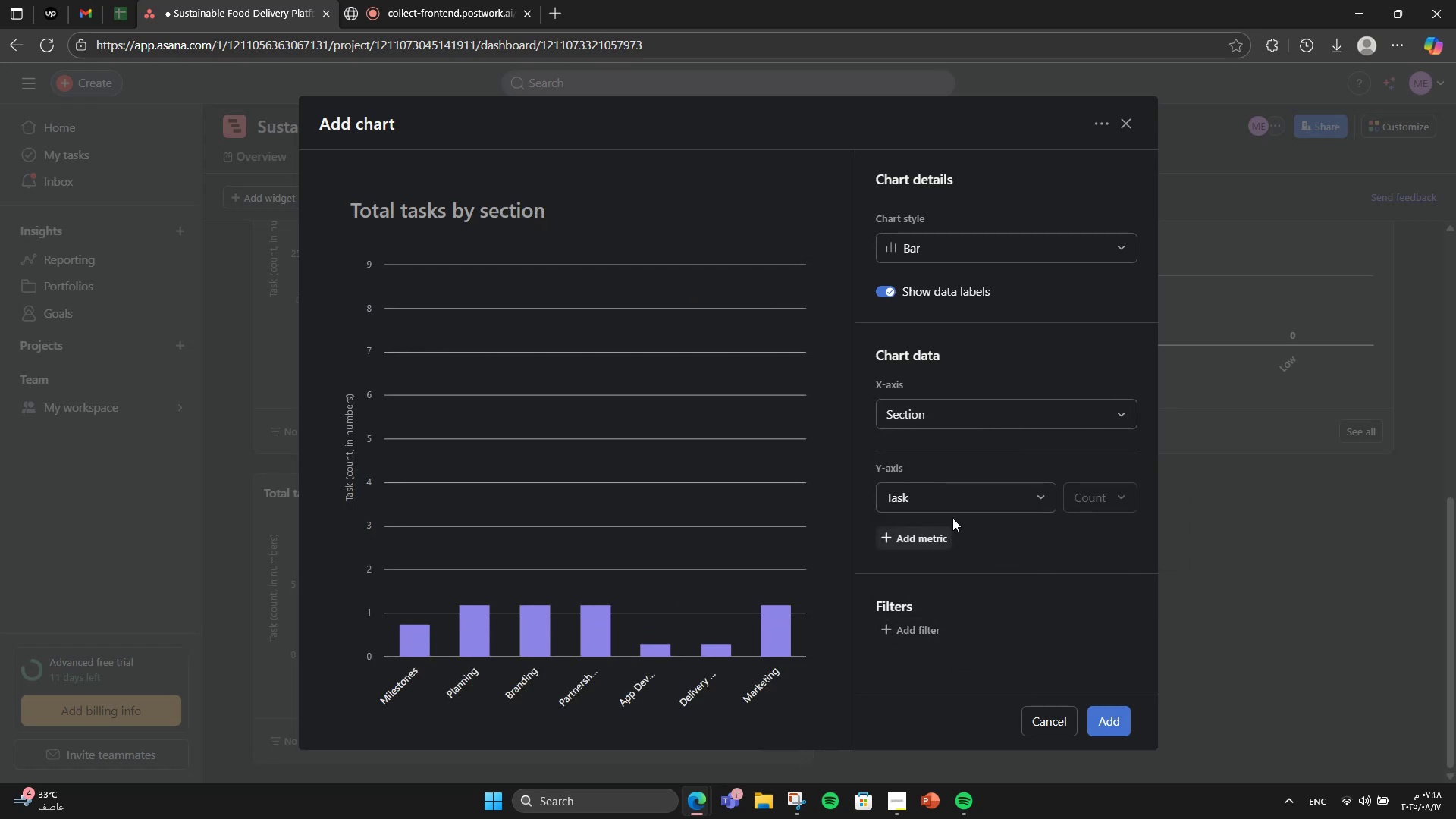 
left_click([969, 486])
 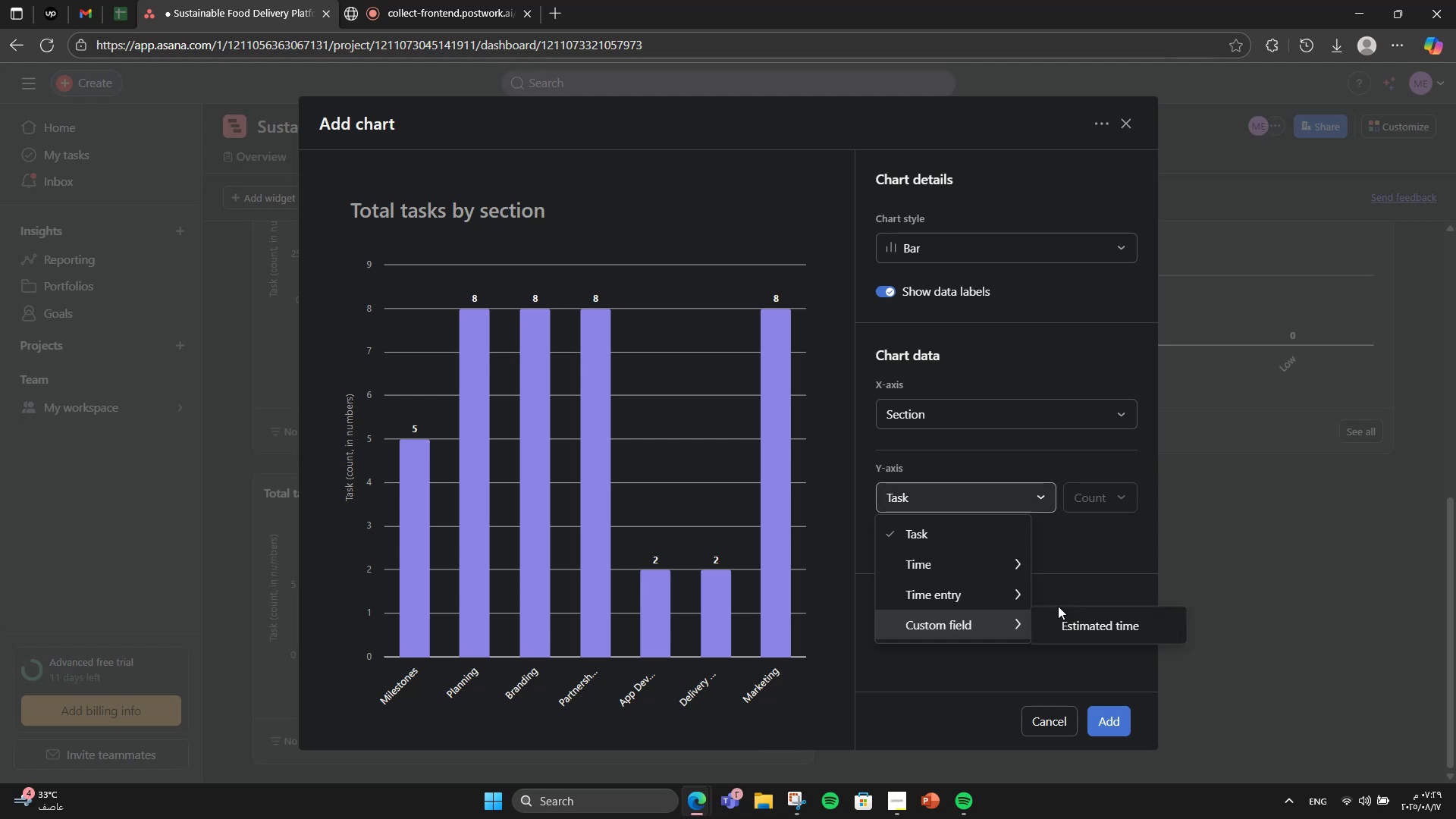 
left_click([1069, 620])
 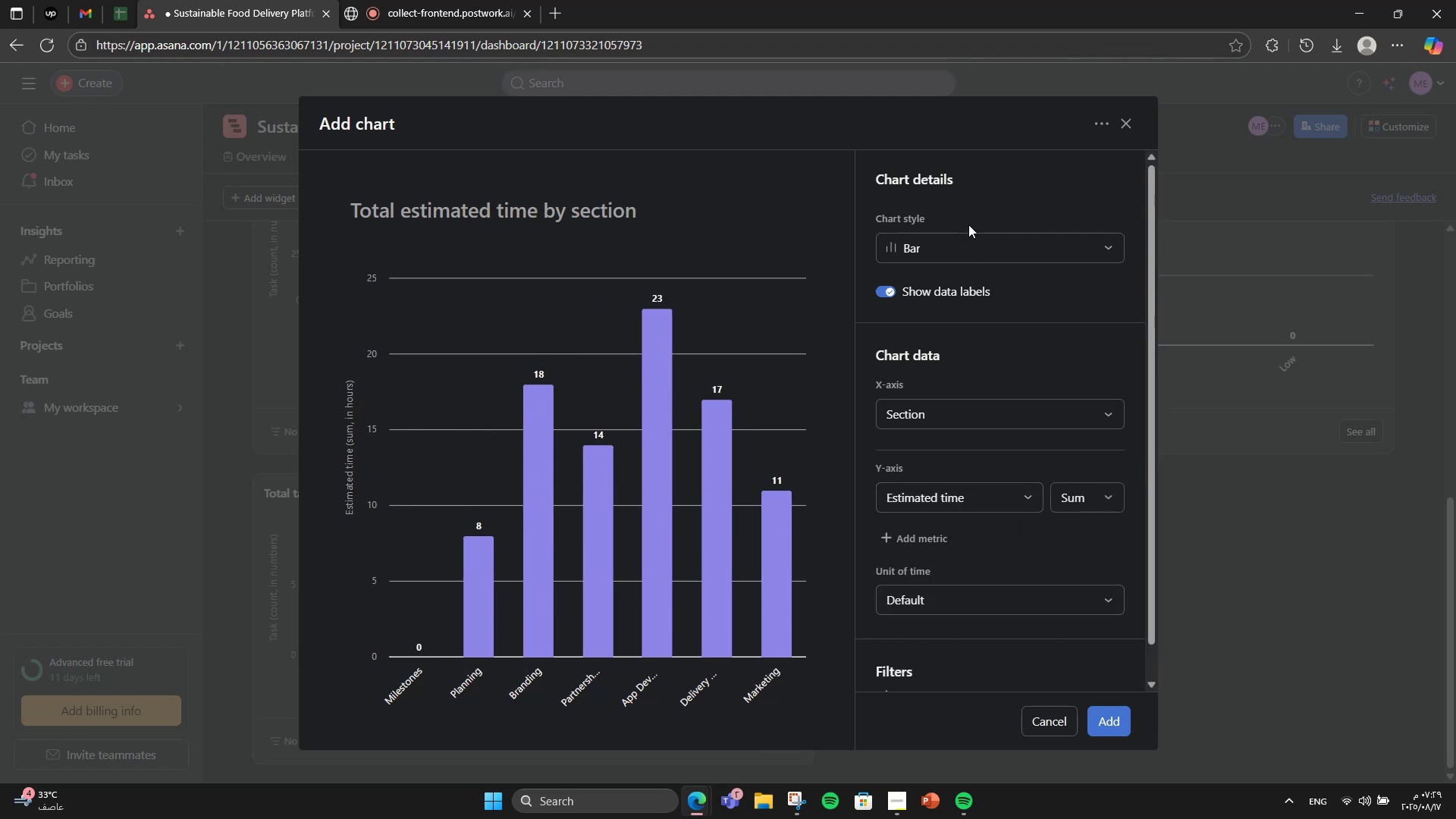 
left_click([959, 241])
 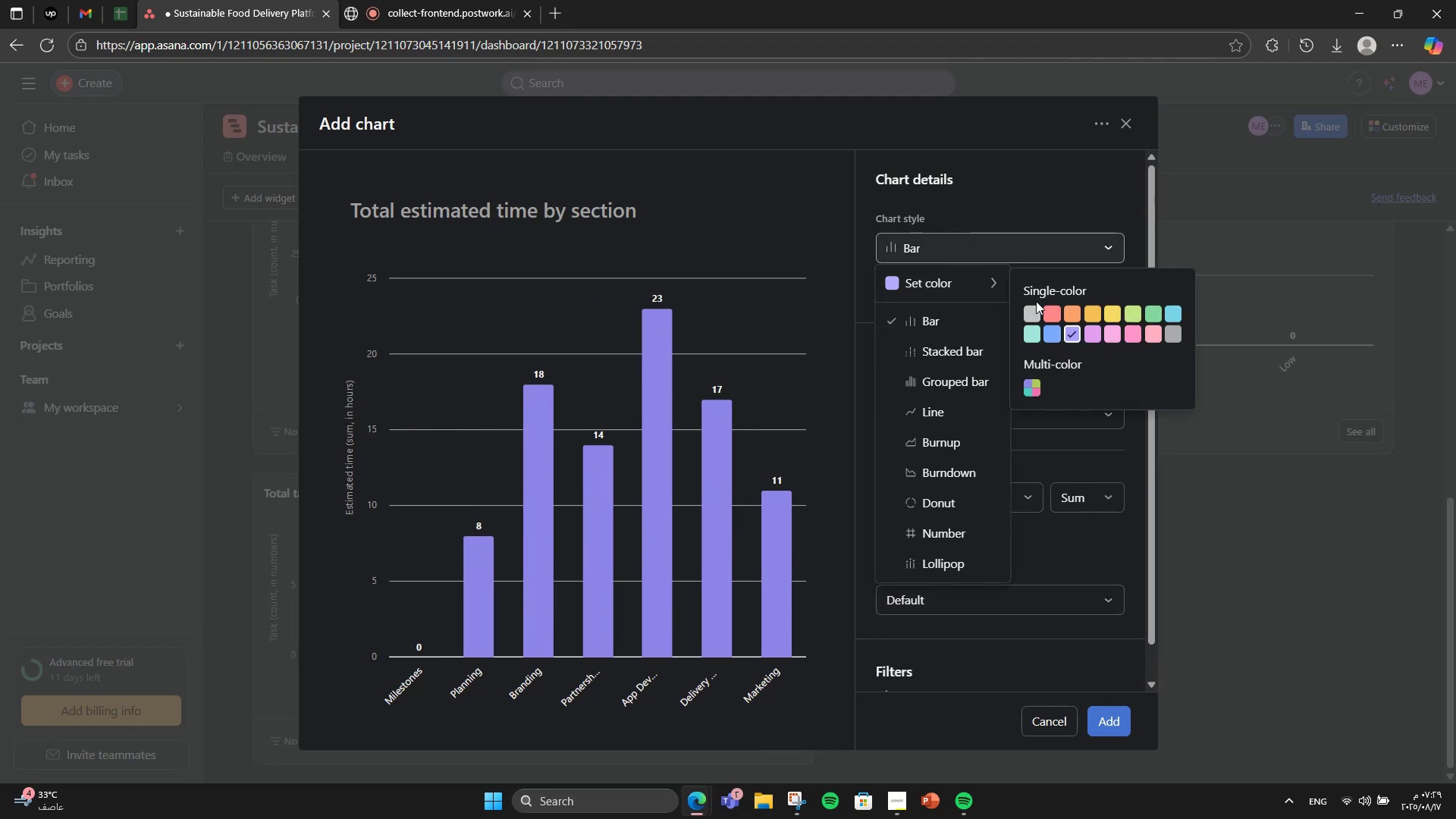 
left_click([1051, 312])
 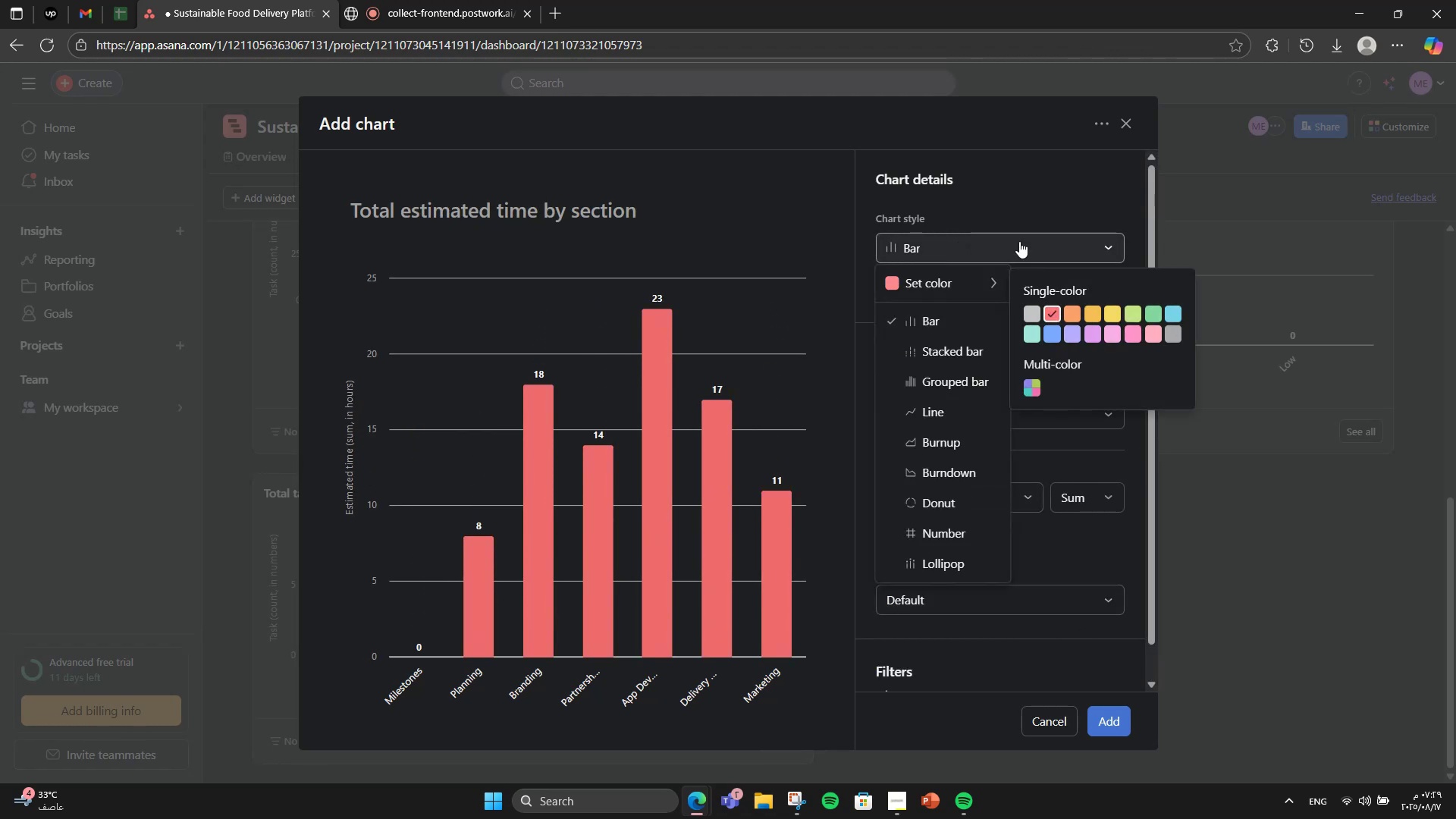 
left_click([1015, 234])
 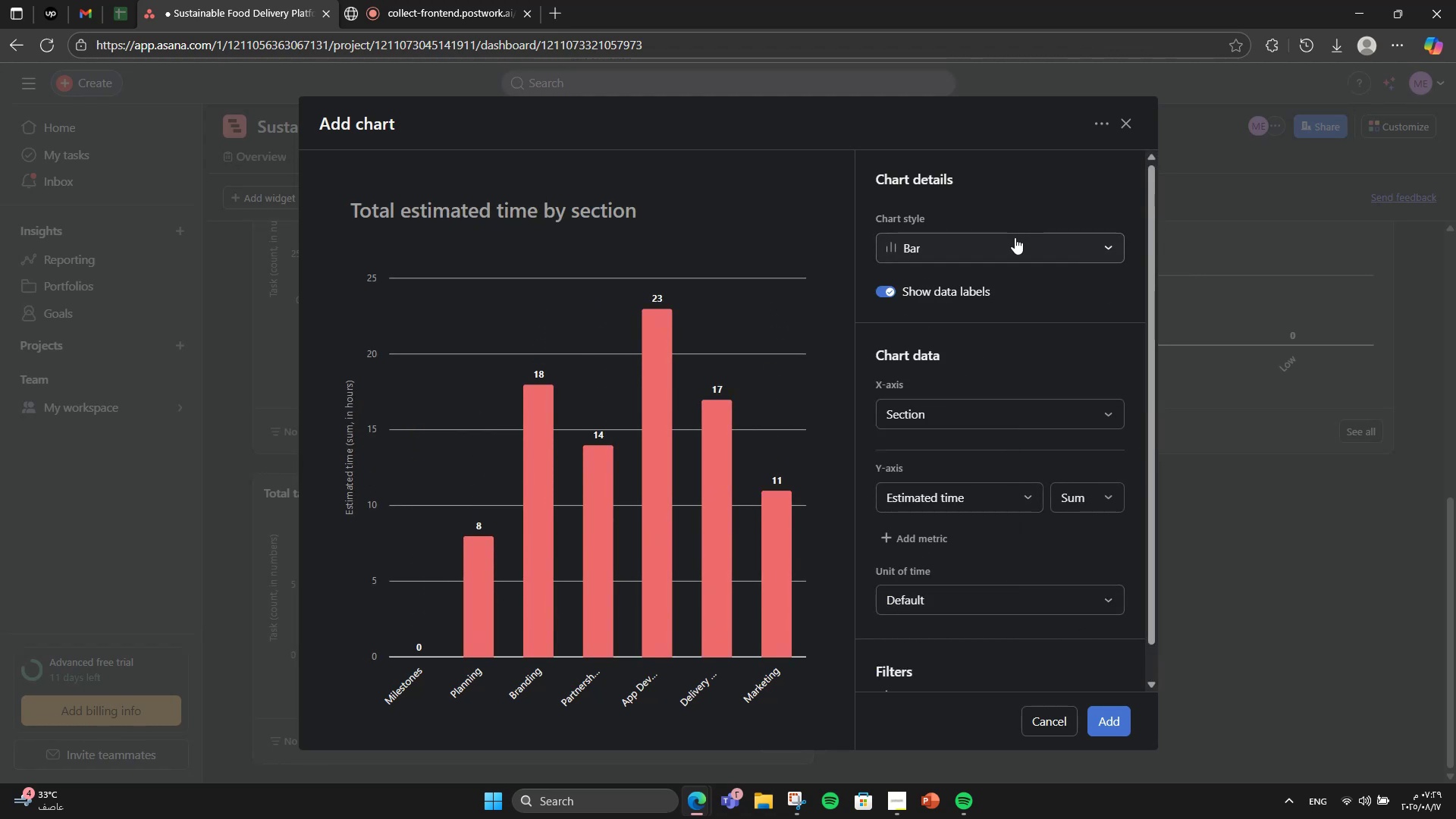 
left_click([1015, 237])
 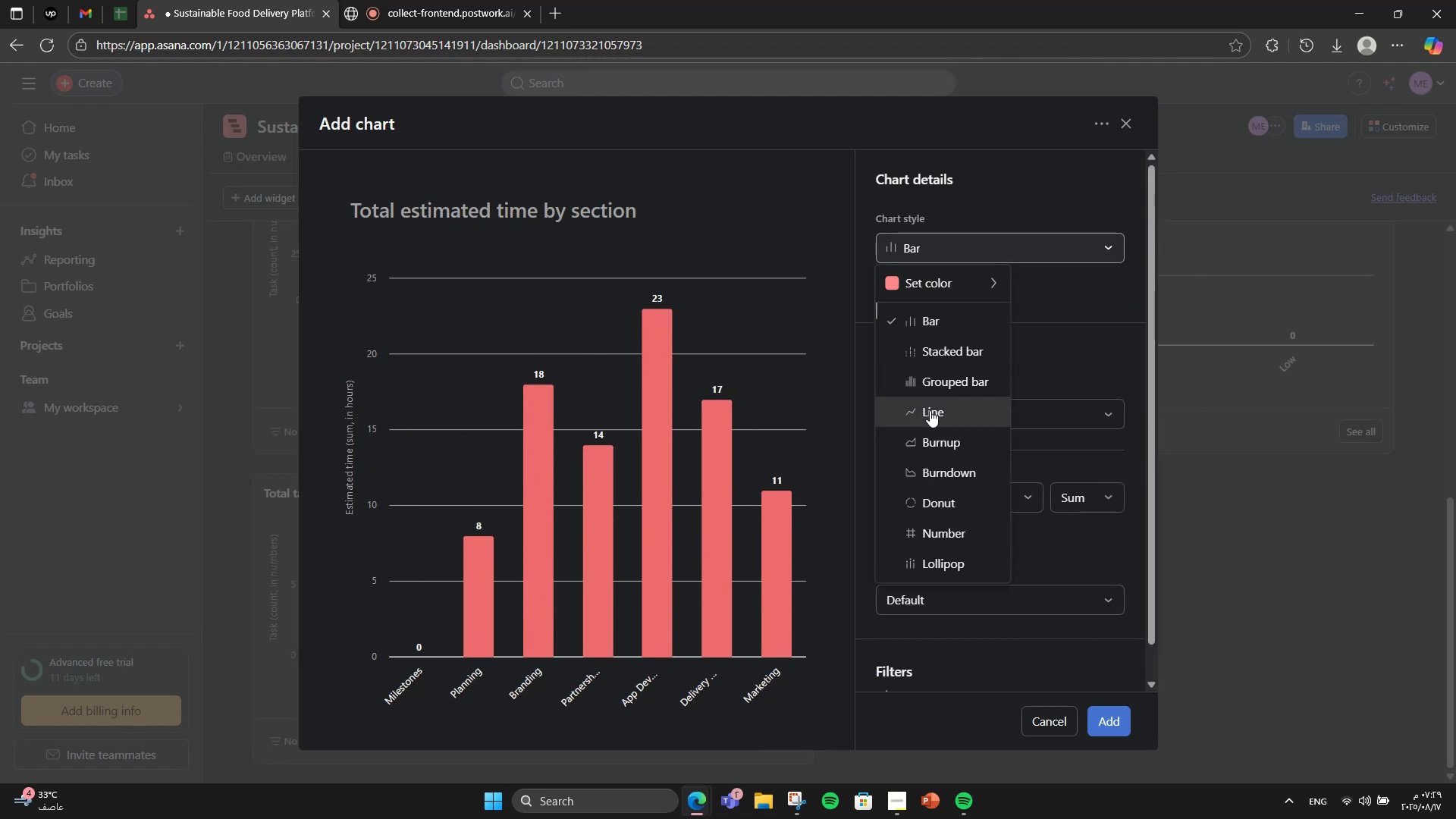 
left_click([927, 422])
 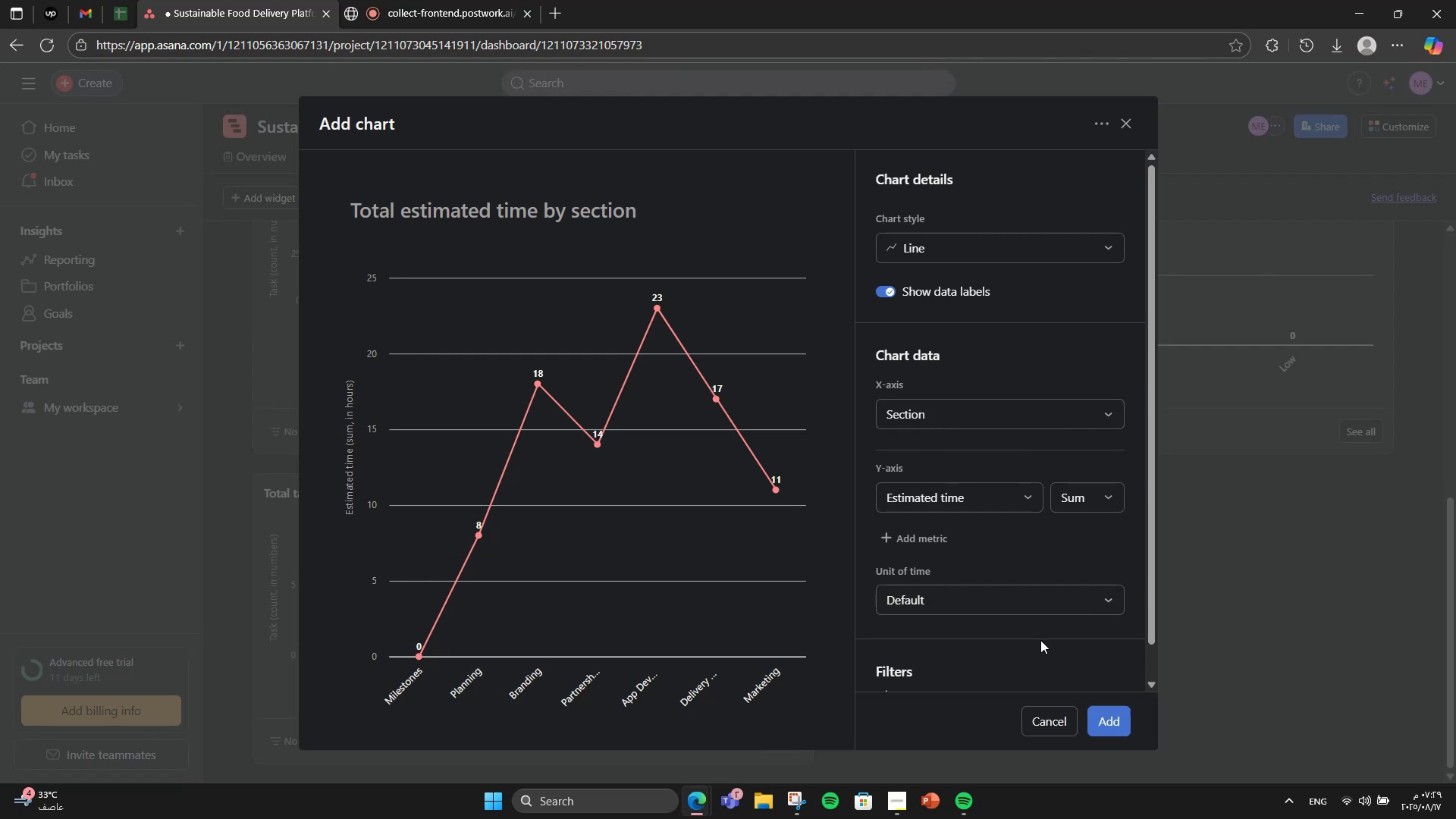 
double_click([1097, 719])
 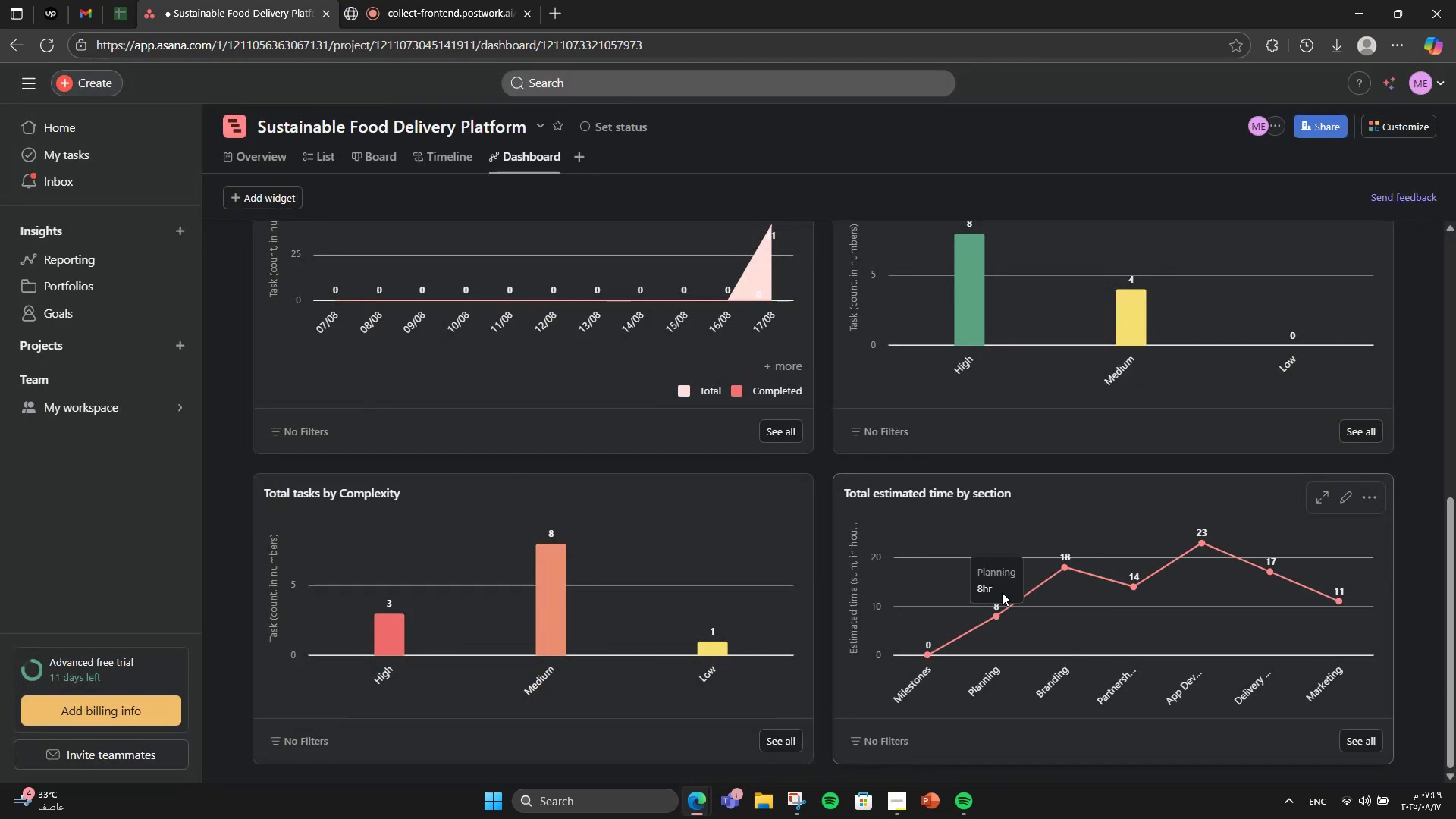 
scroll: coordinate [855, 676], scroll_direction: up, amount: 2.0
 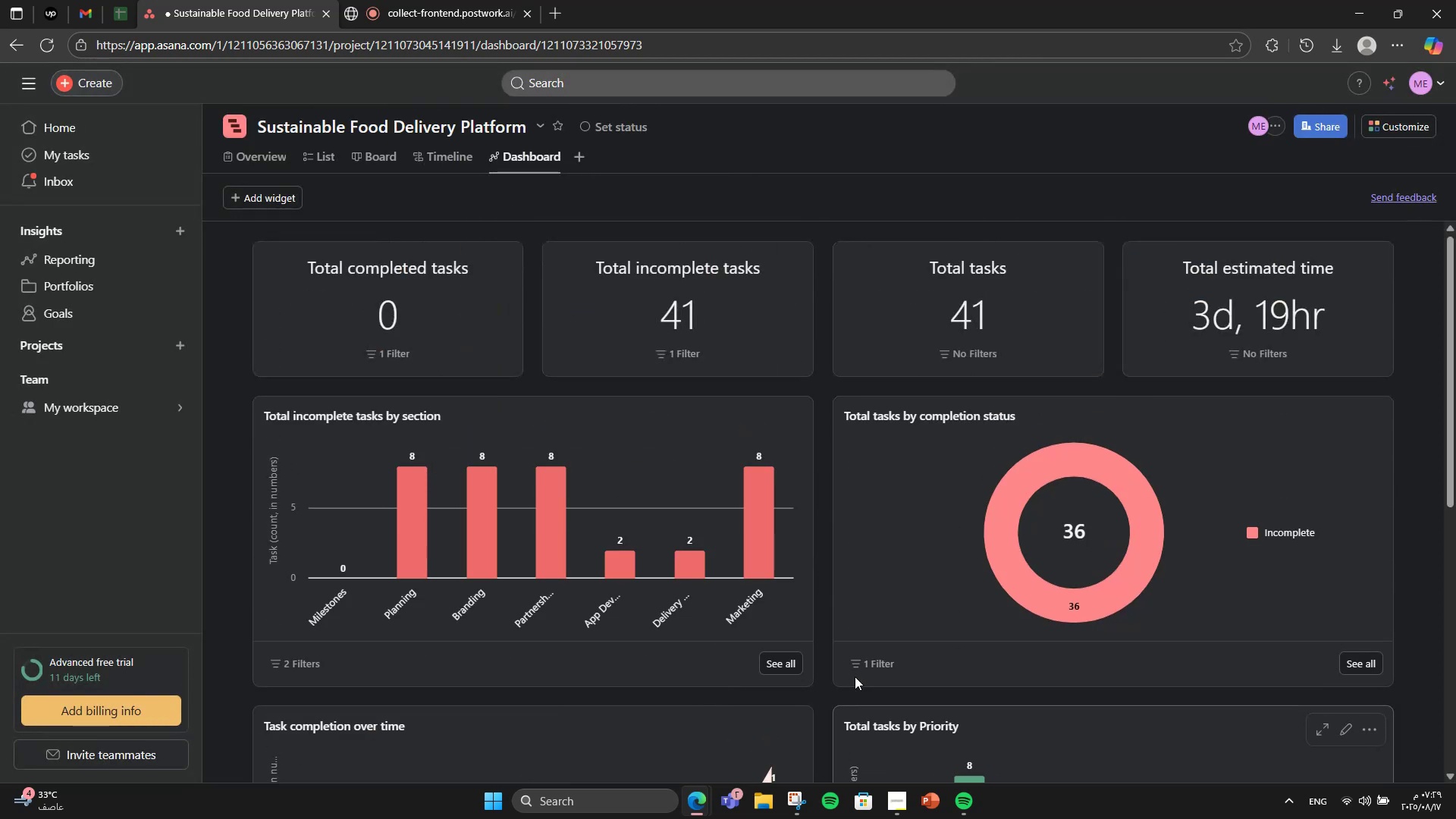 
scroll: coordinate [855, 676], scroll_direction: down, amount: 9.0
 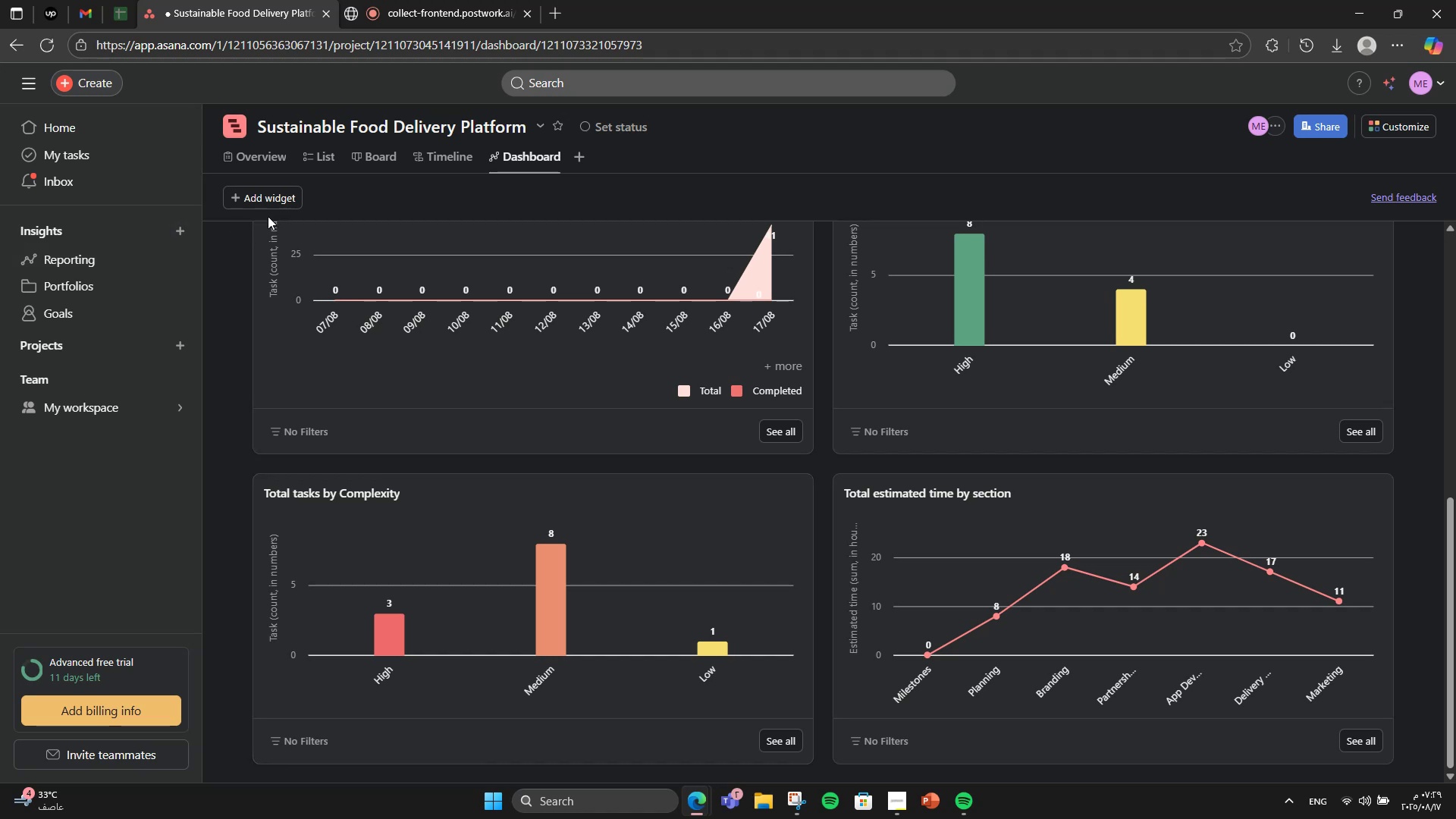 
left_click([259, 206])
 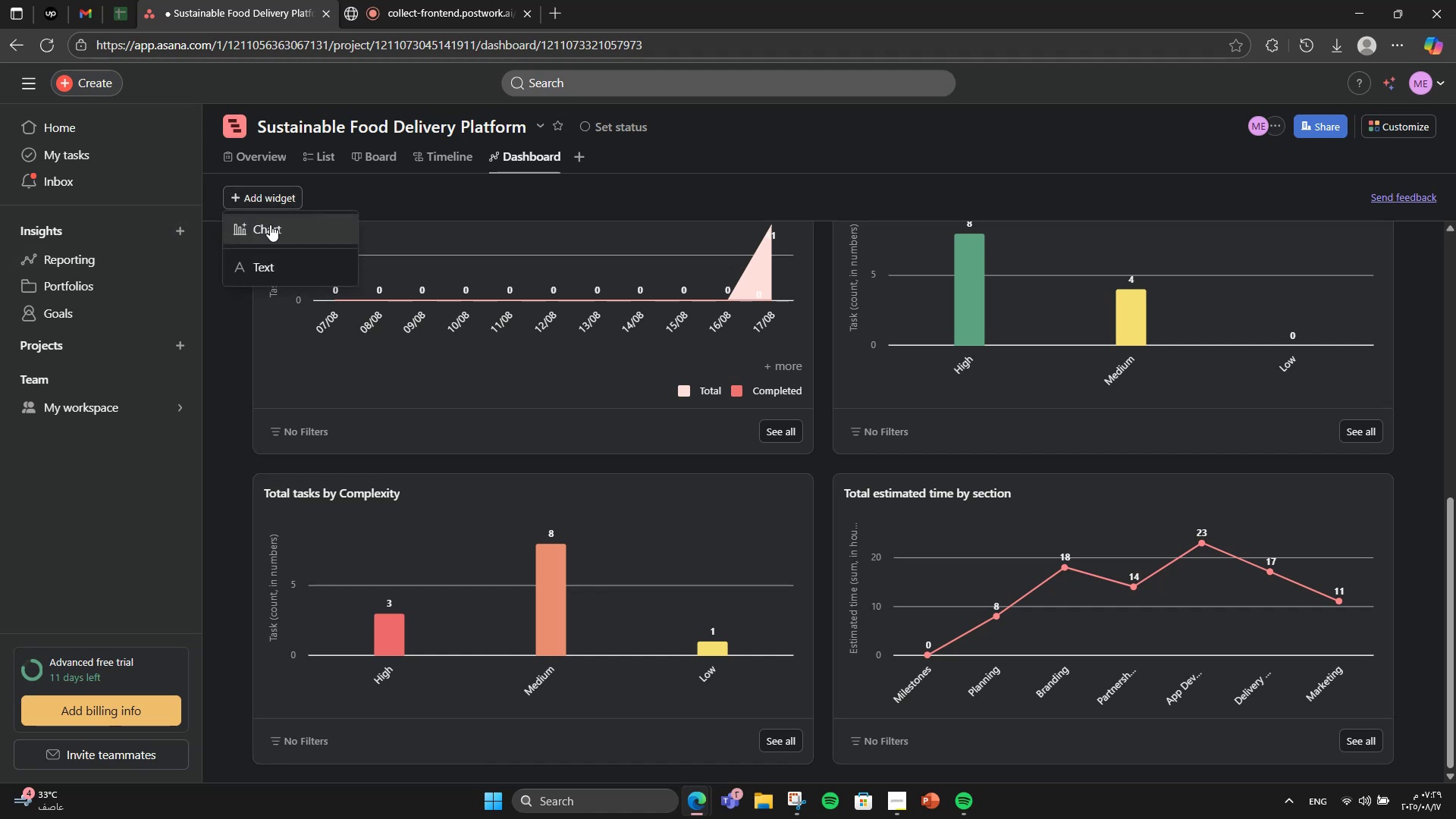 
left_click([271, 226])
 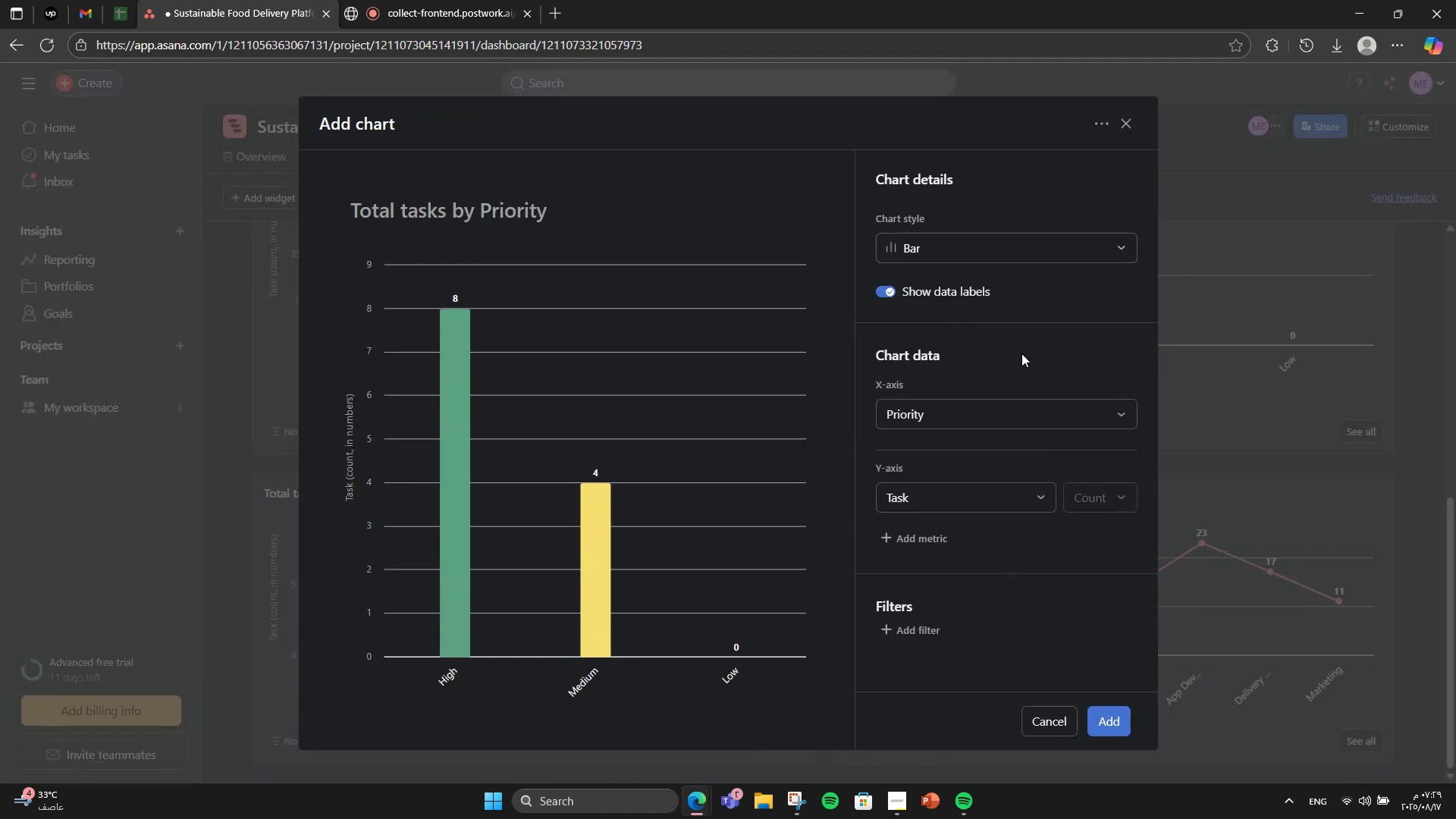 
left_click([997, 426])
 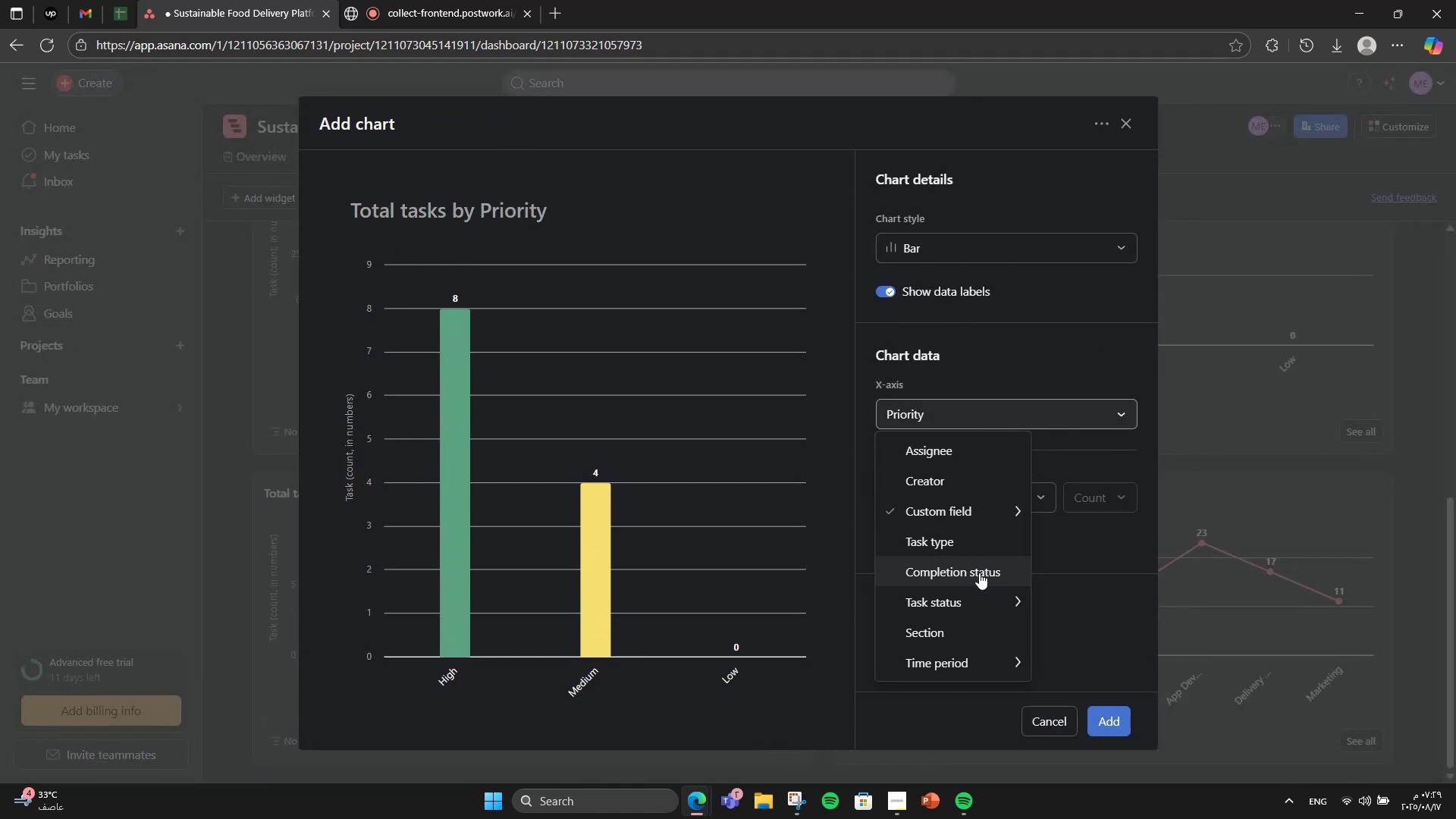 
left_click([979, 573])
 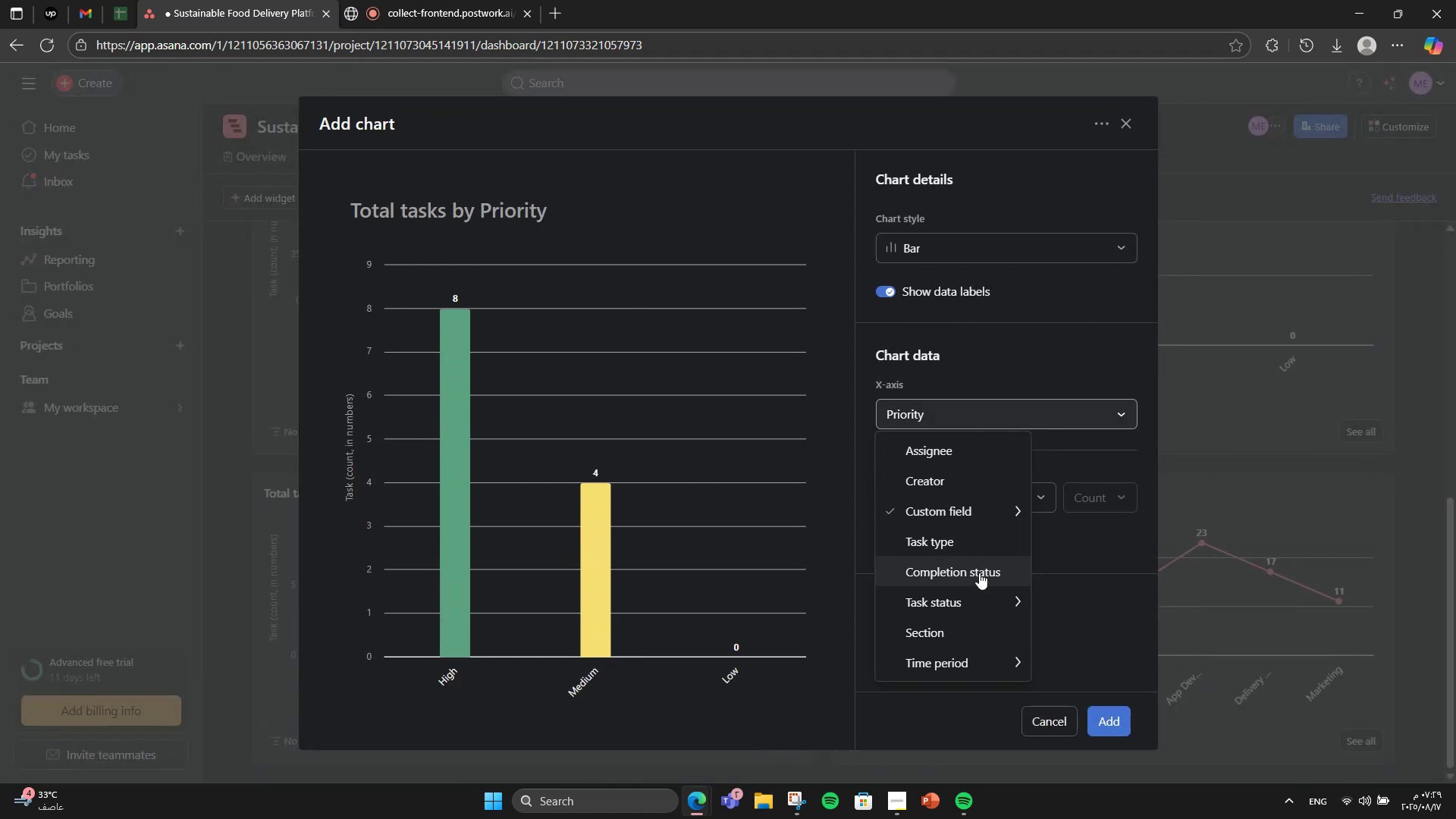 
left_click([979, 572])
 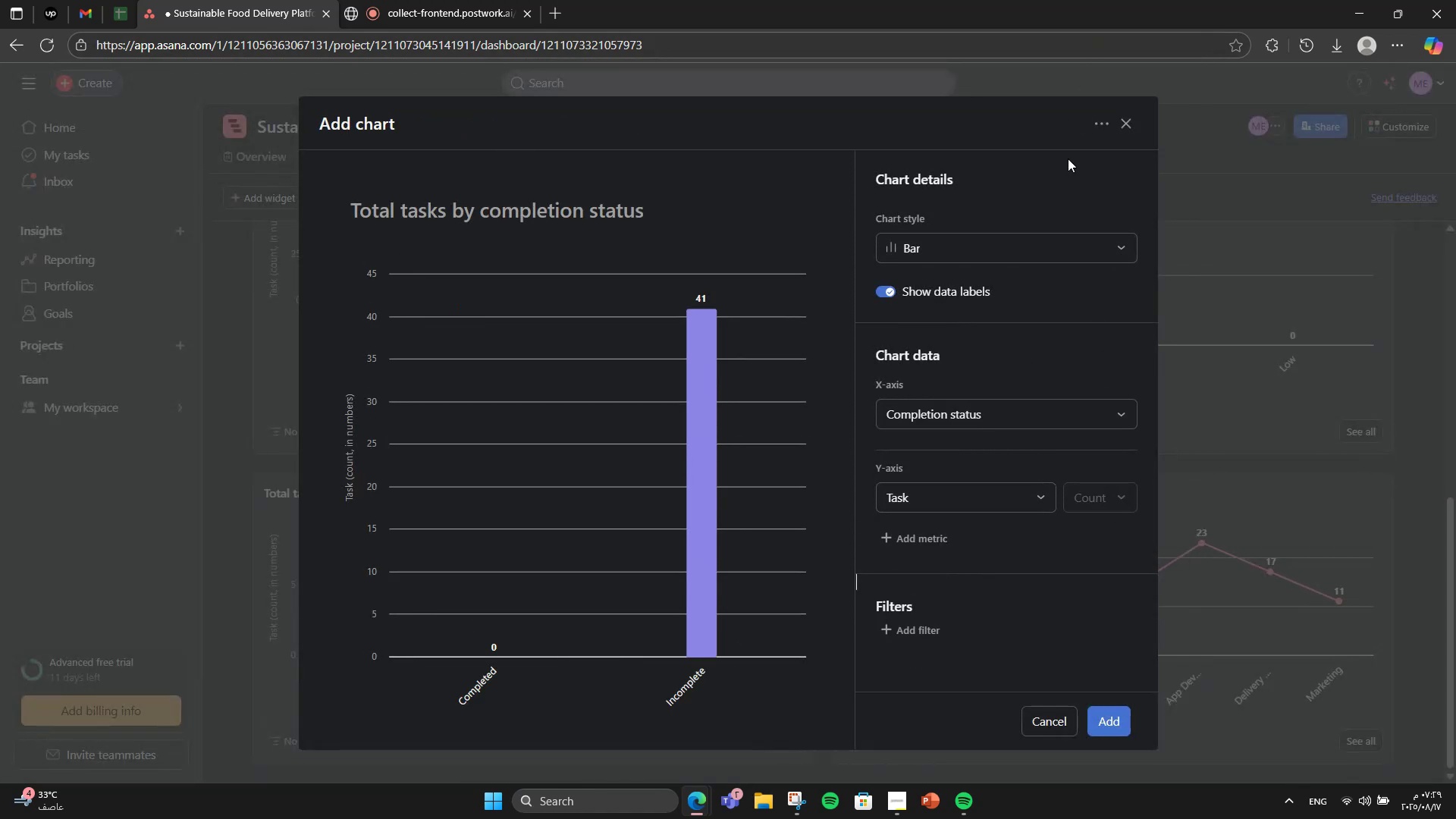 
left_click([1052, 251])
 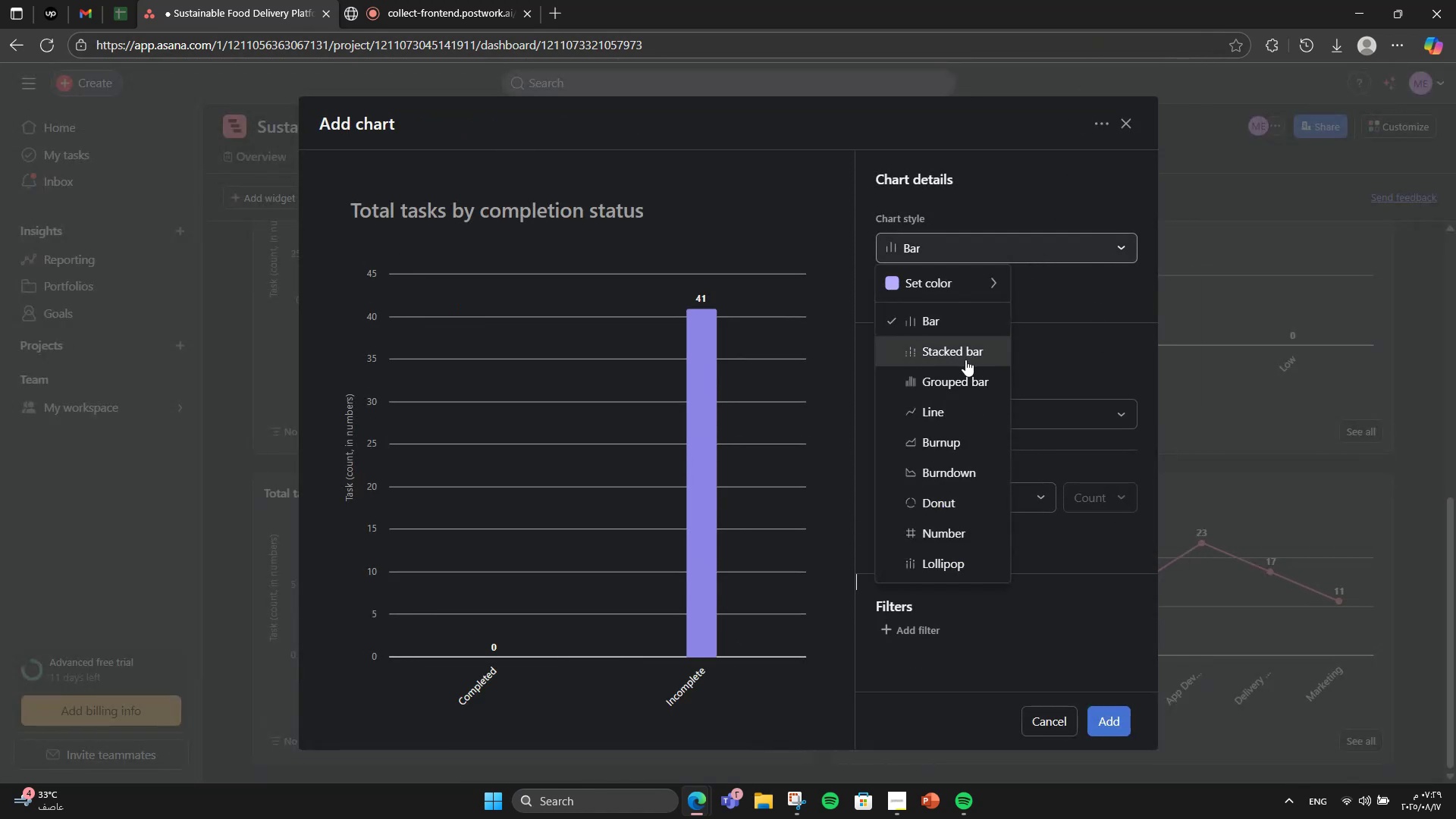 
left_click([956, 380])
 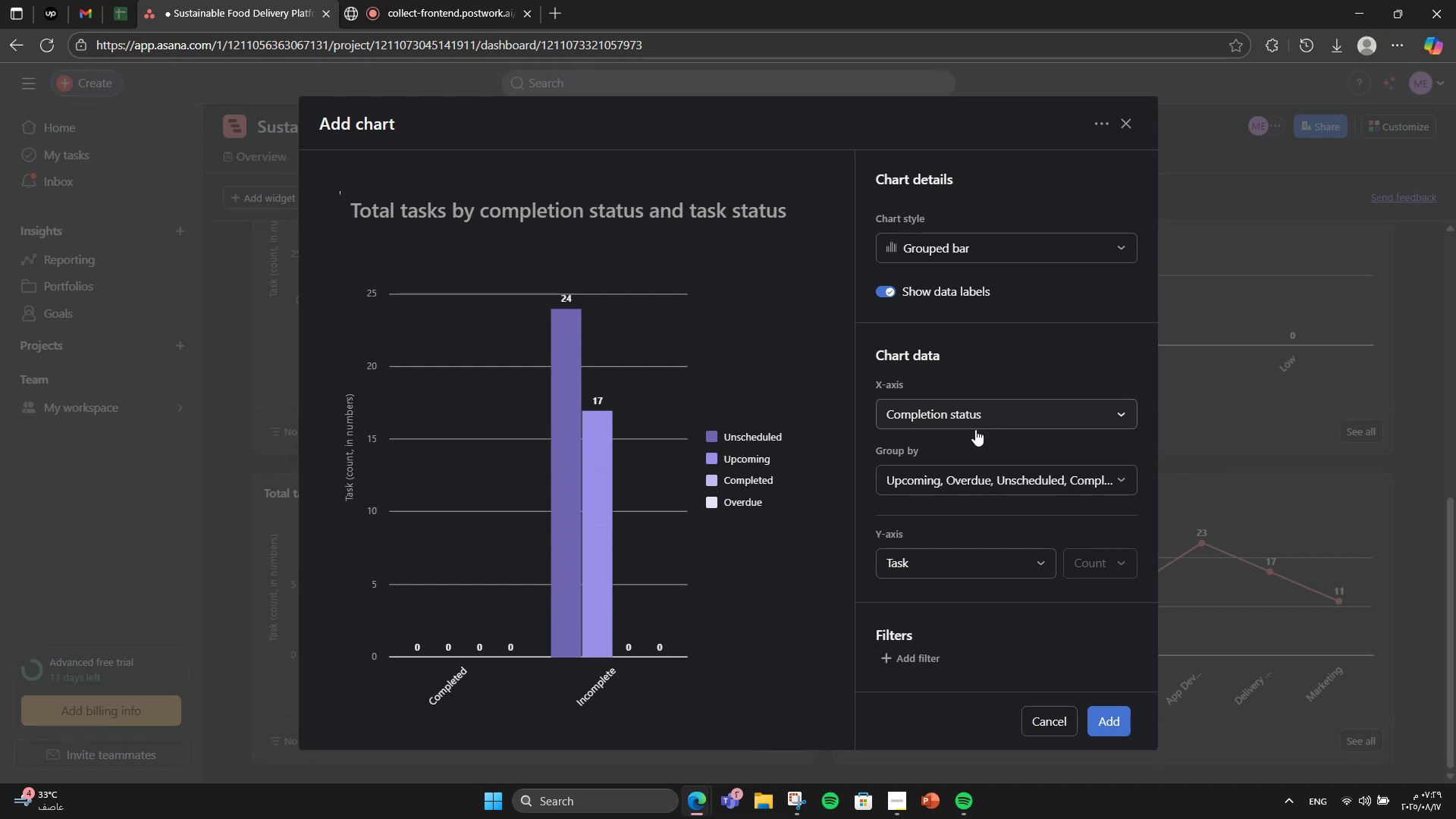 
wait(6.38)
 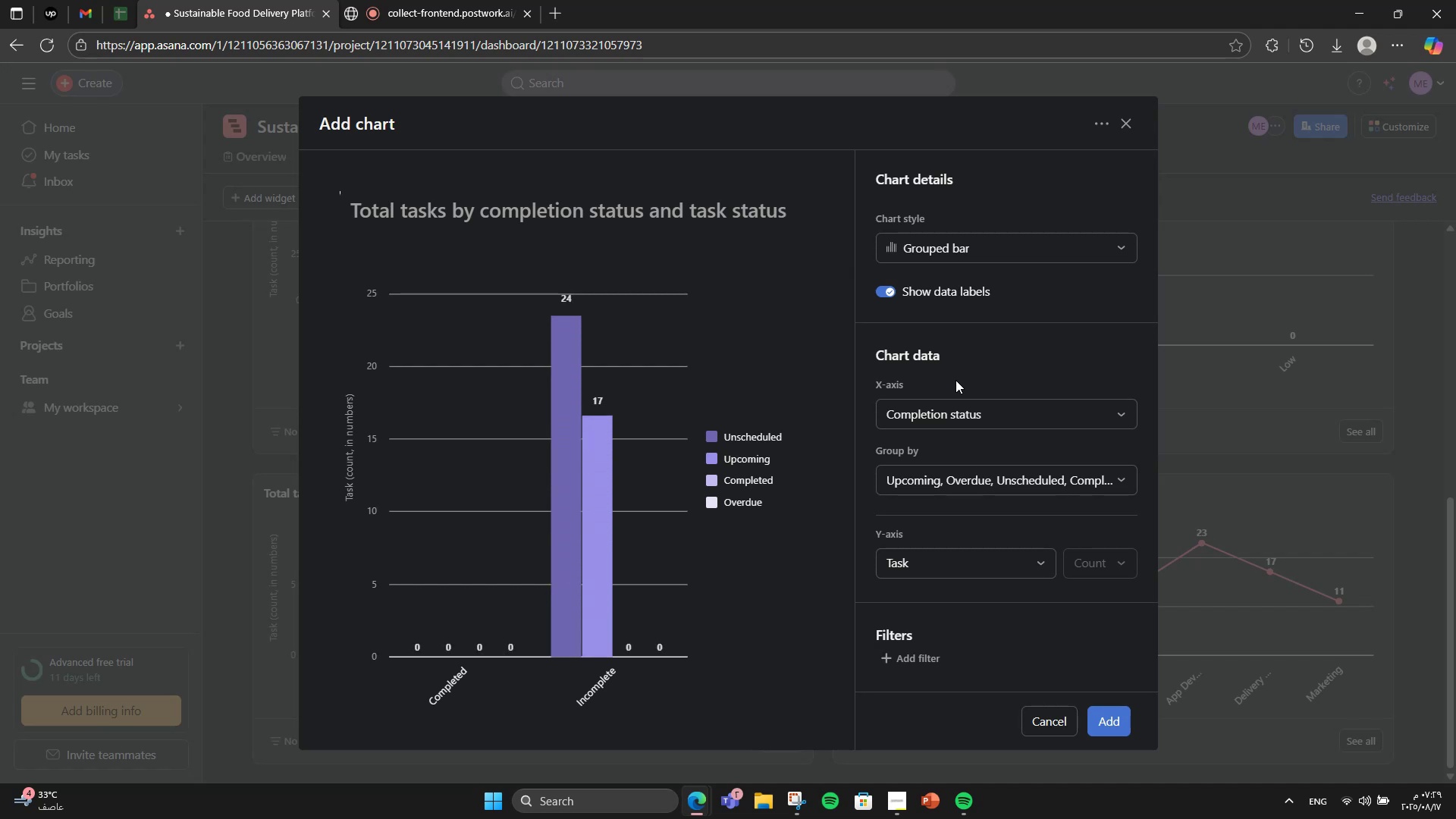 
double_click([1000, 547])
 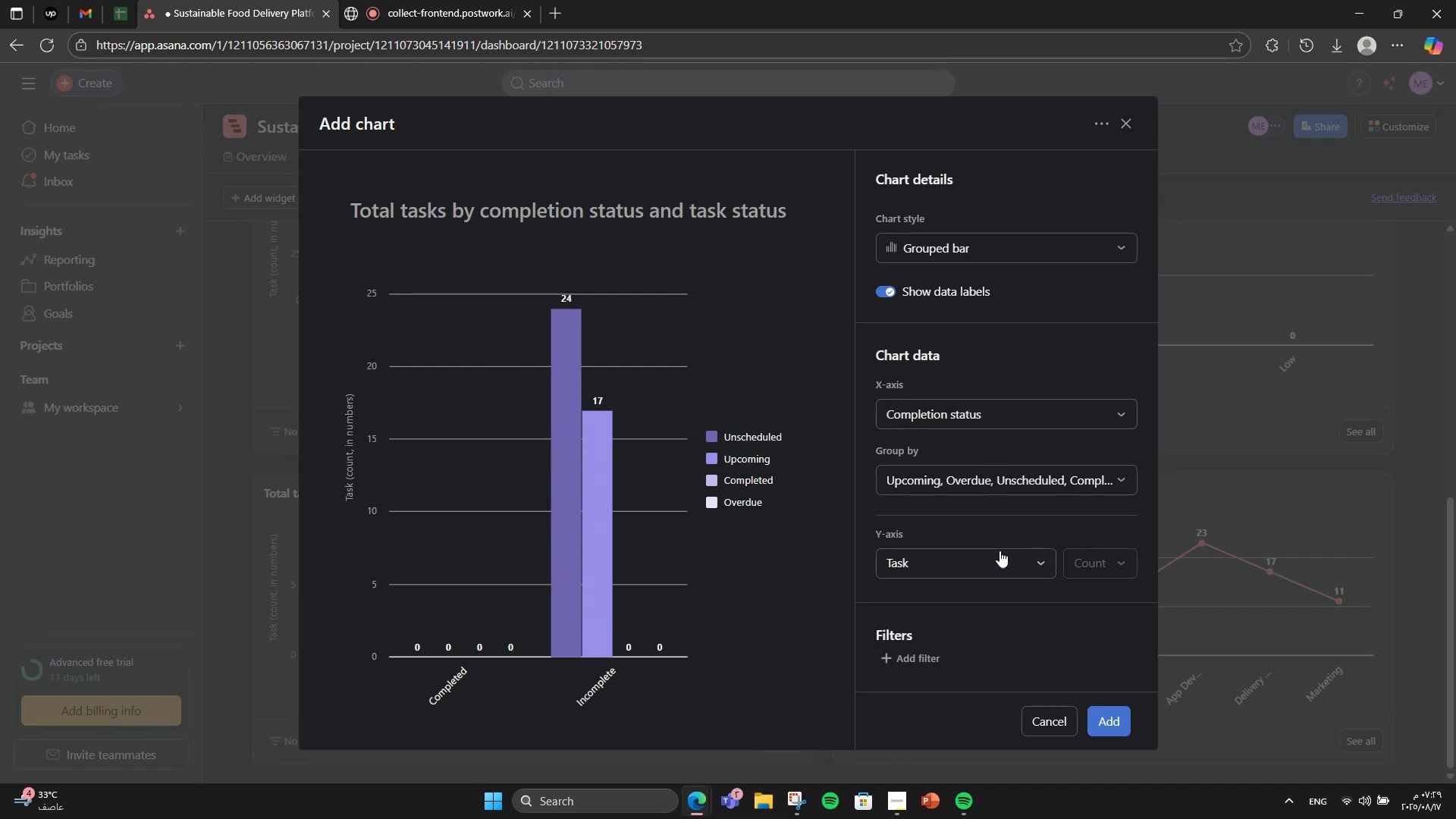 
triple_click([999, 551])
 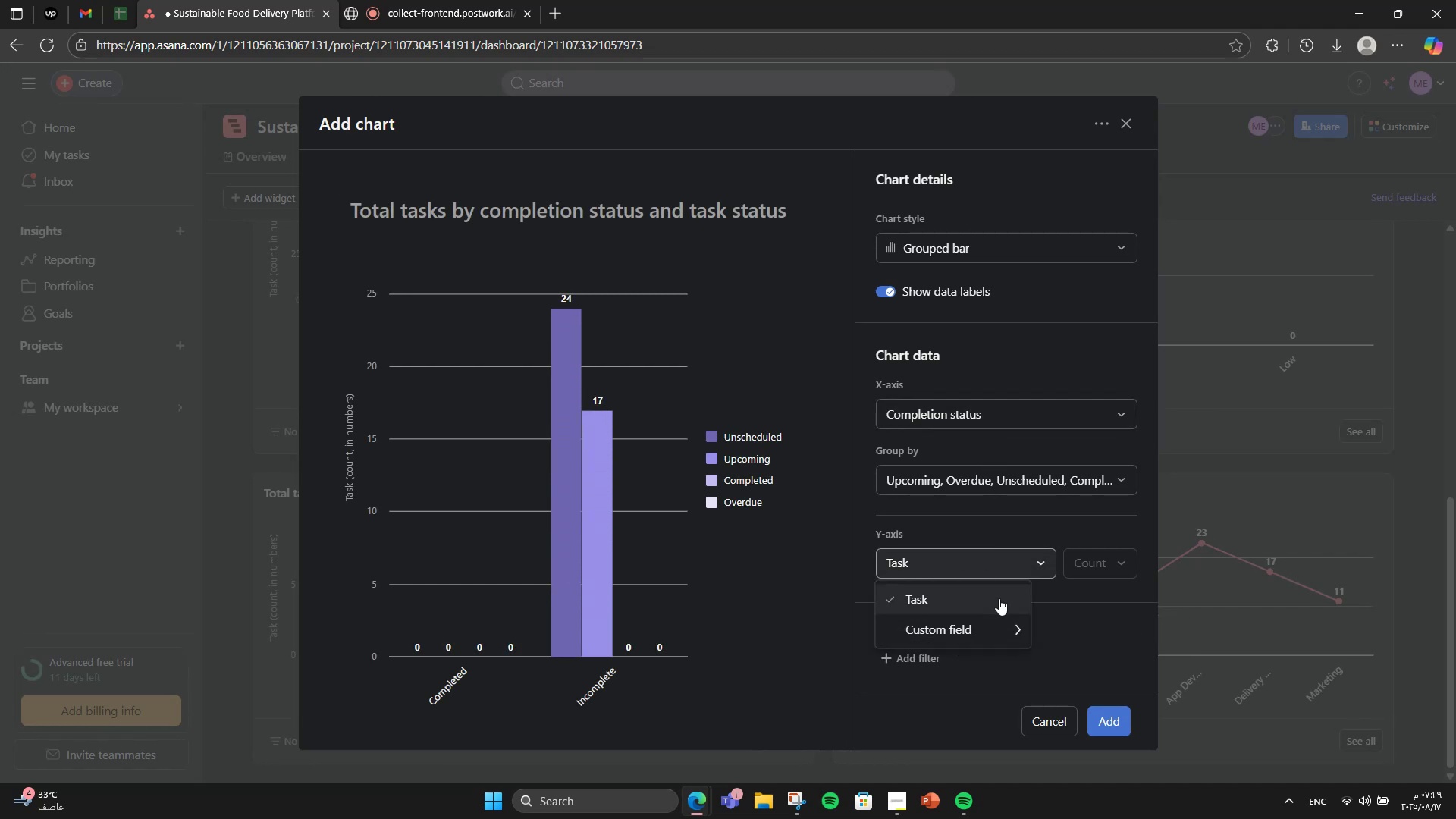 
left_click([1043, 541])
 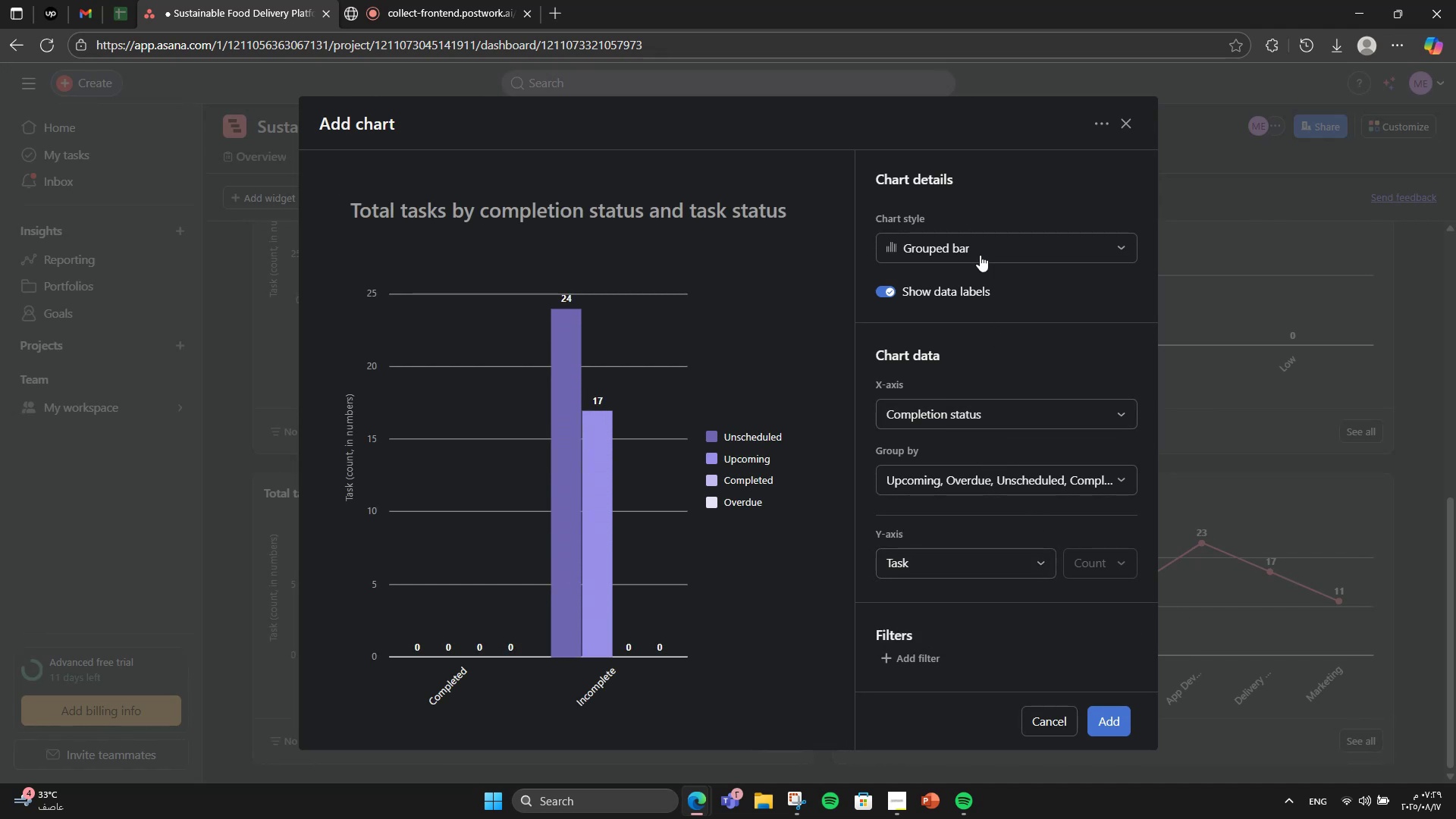 
left_click([980, 253])
 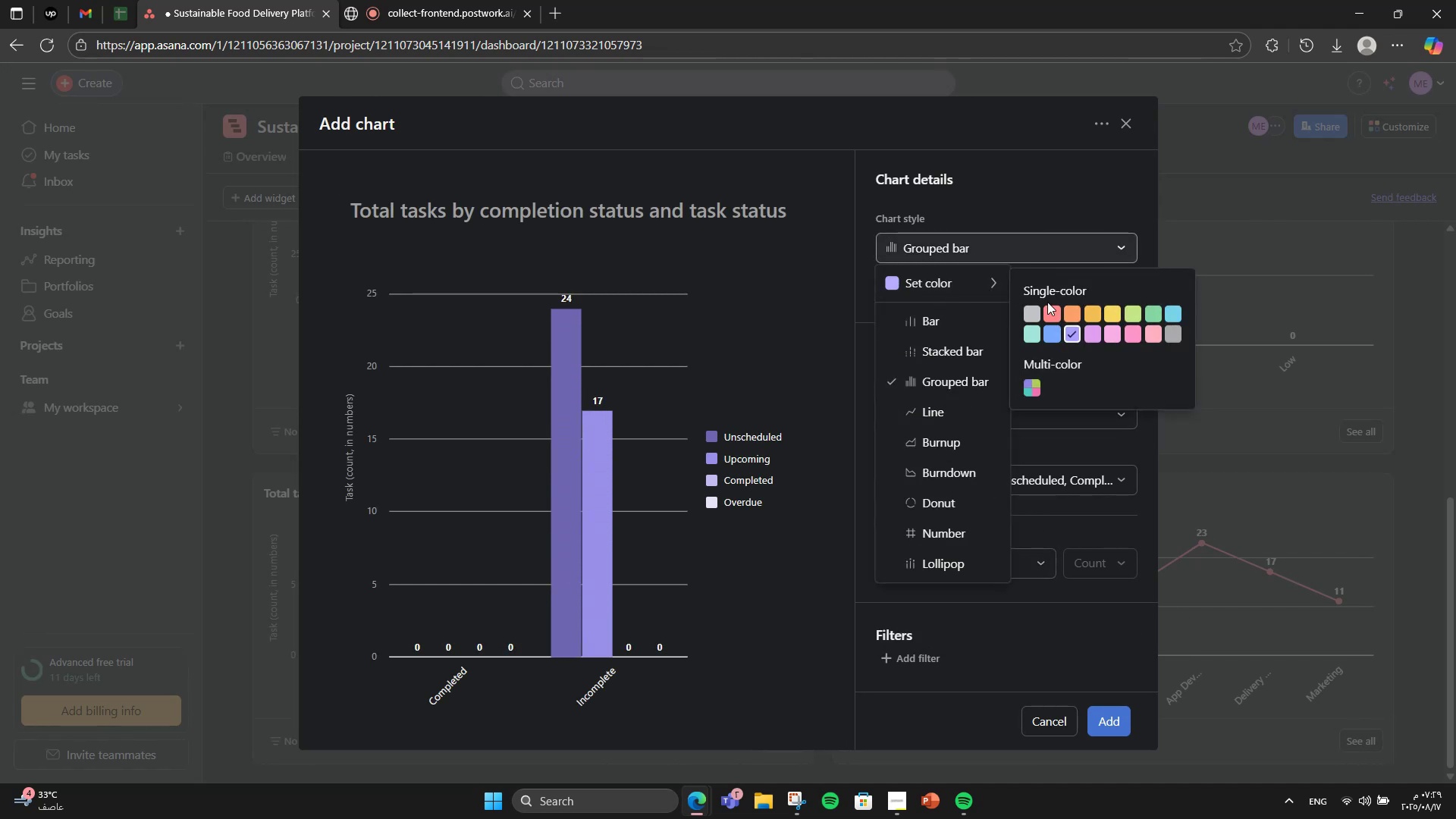 
left_click([1050, 319])
 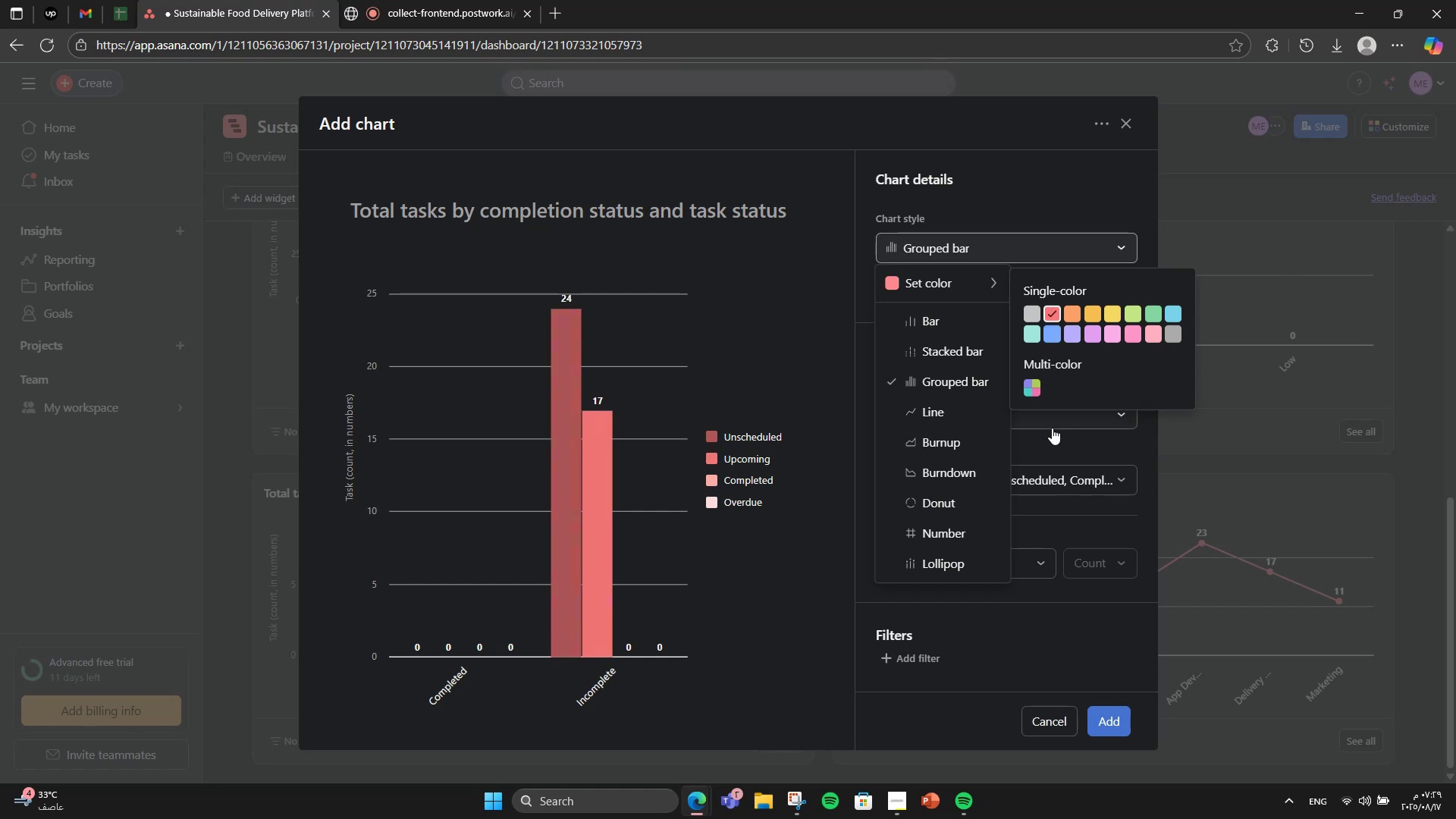 
left_click([1040, 445])
 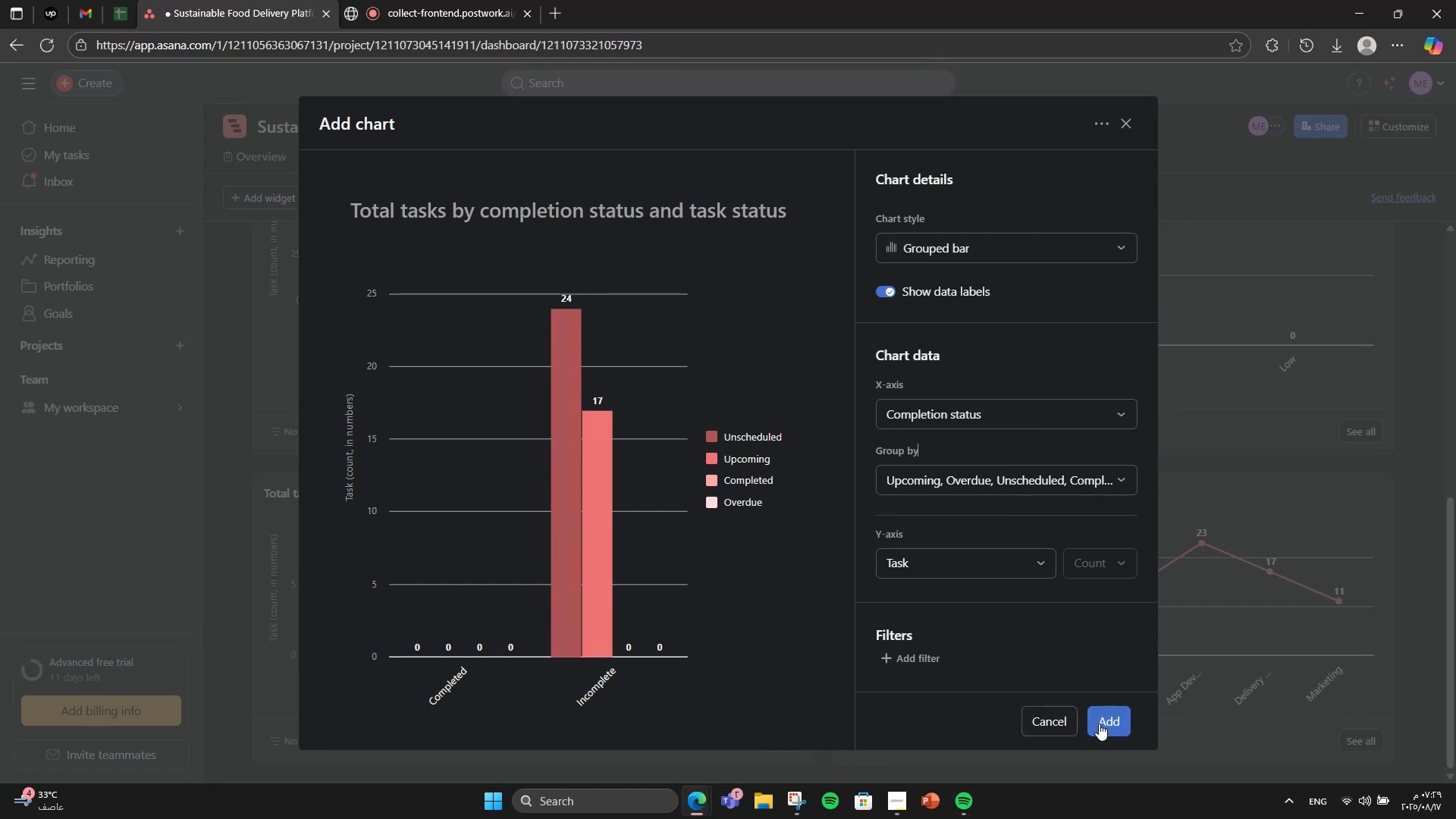 
left_click([1099, 723])
 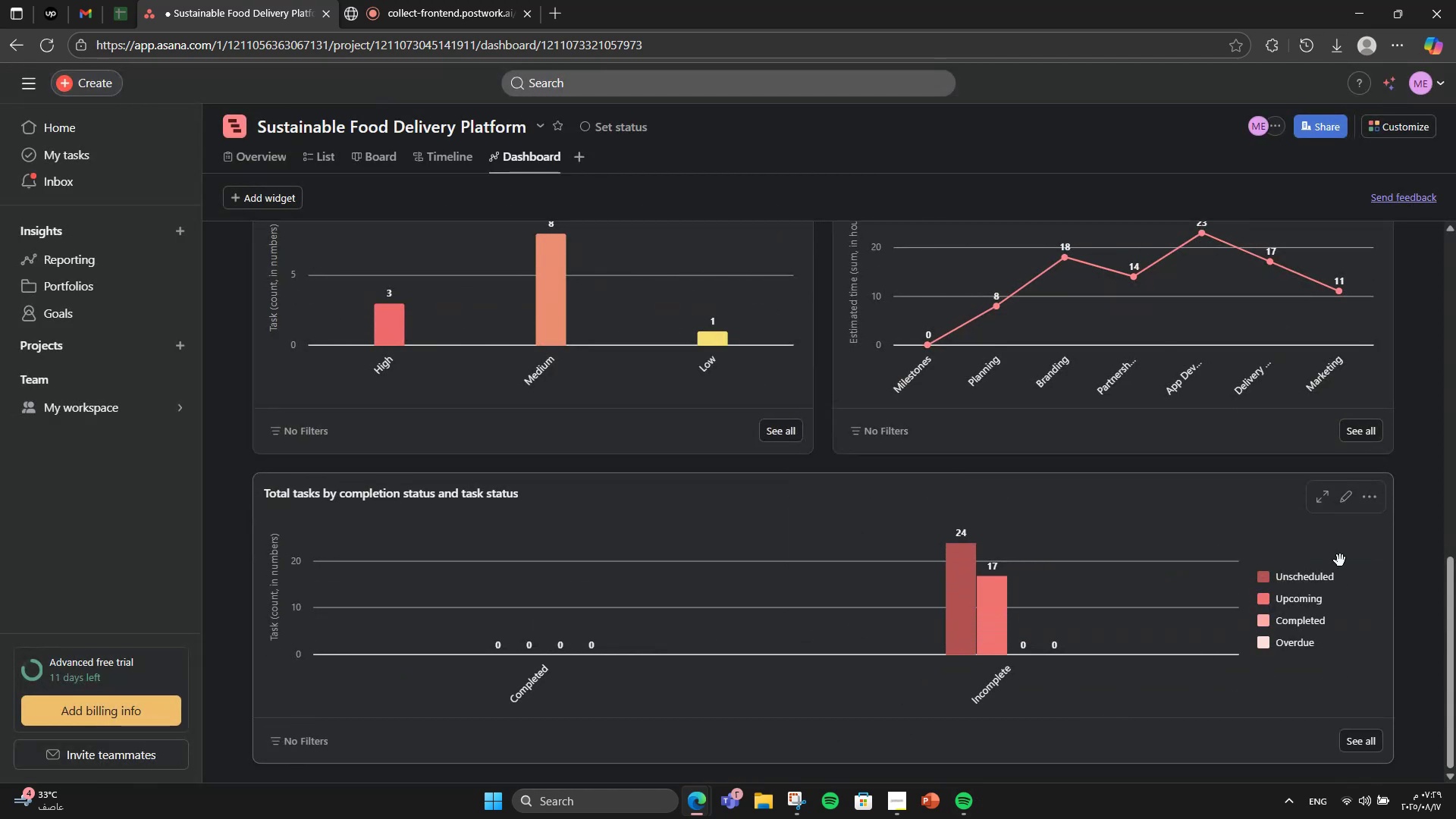 
left_click([1371, 487])
 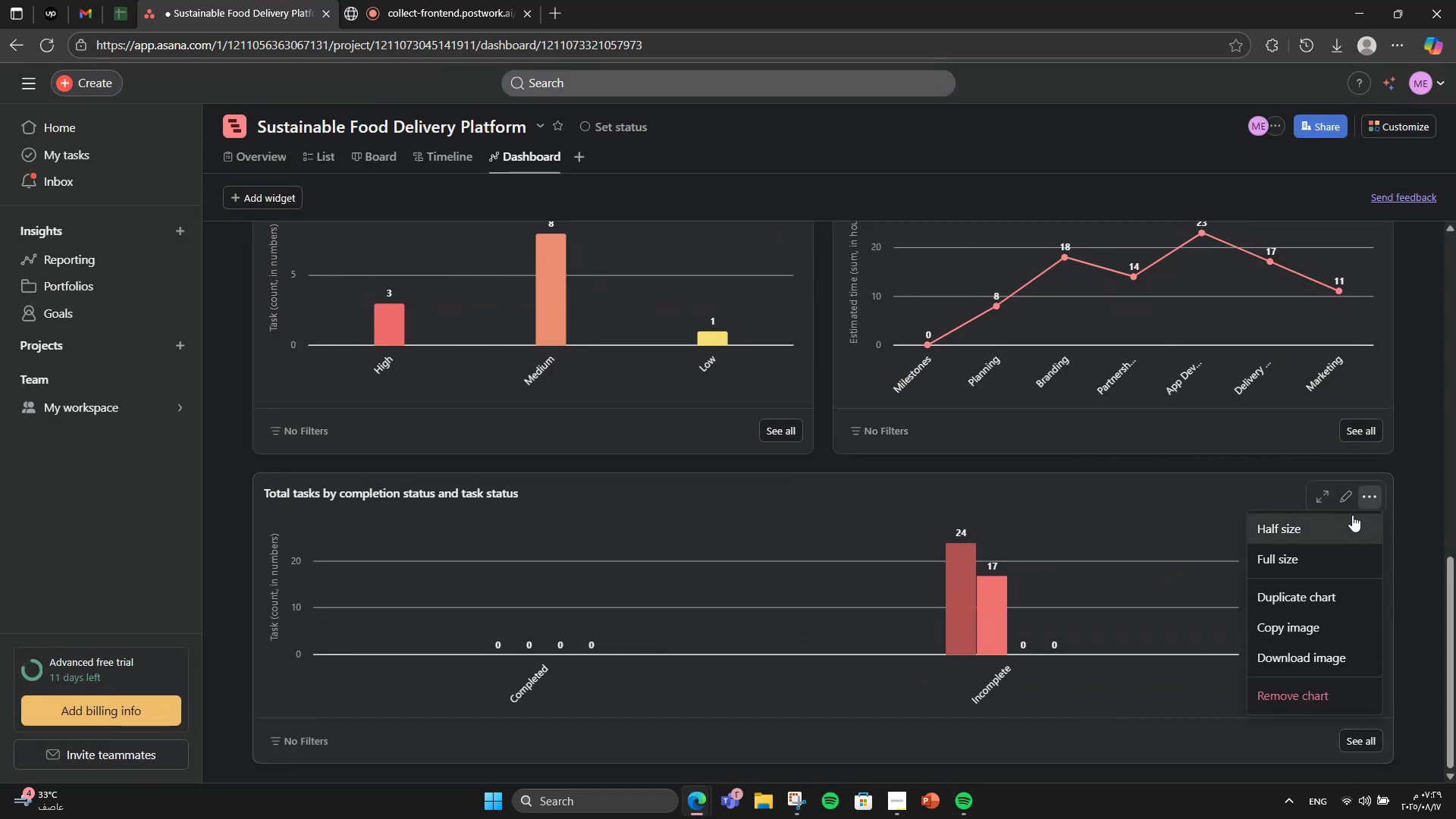 
left_click([1348, 519])
 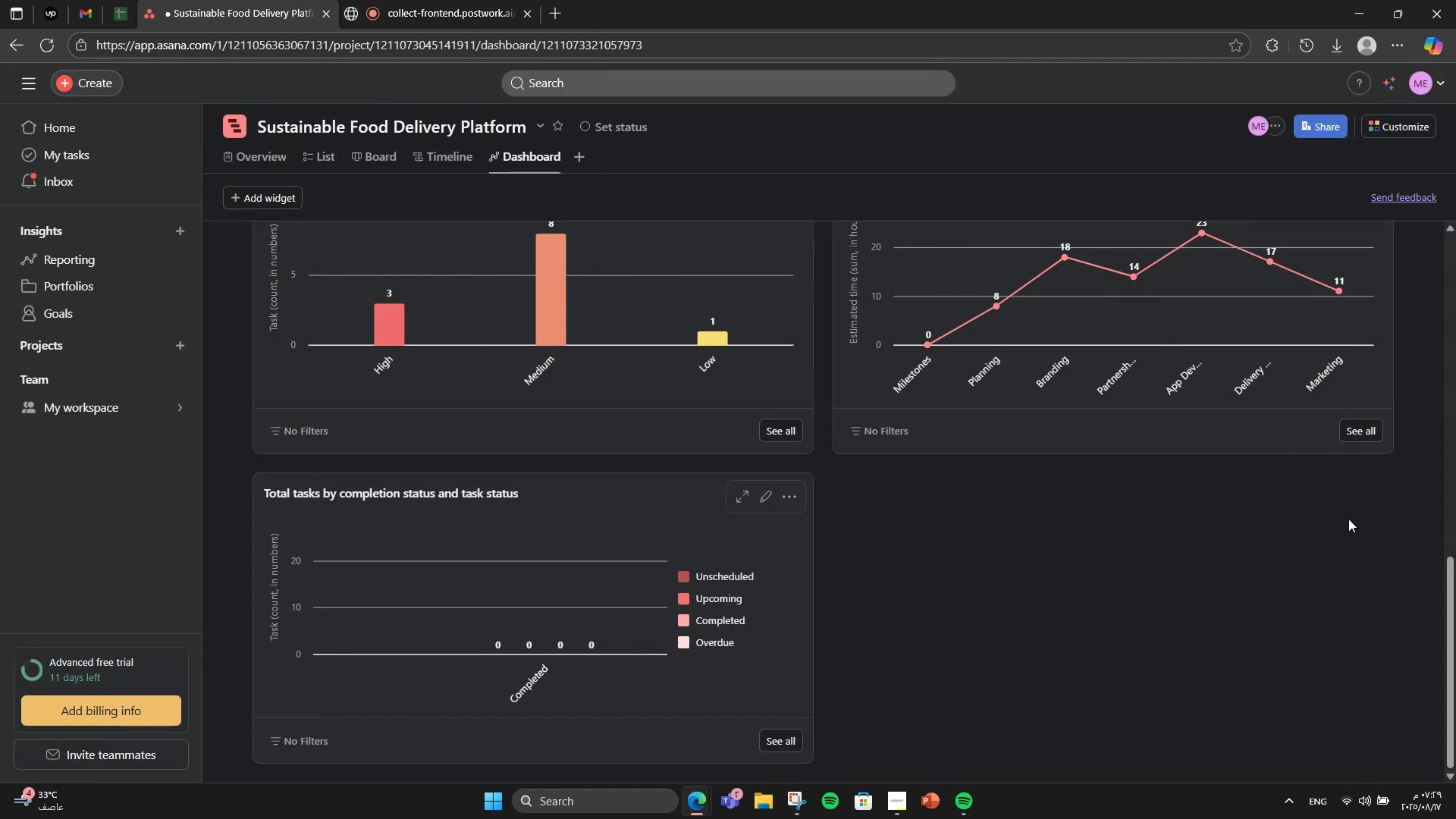 
scroll: coordinate [1303, 592], scroll_direction: up, amount: 2.0
 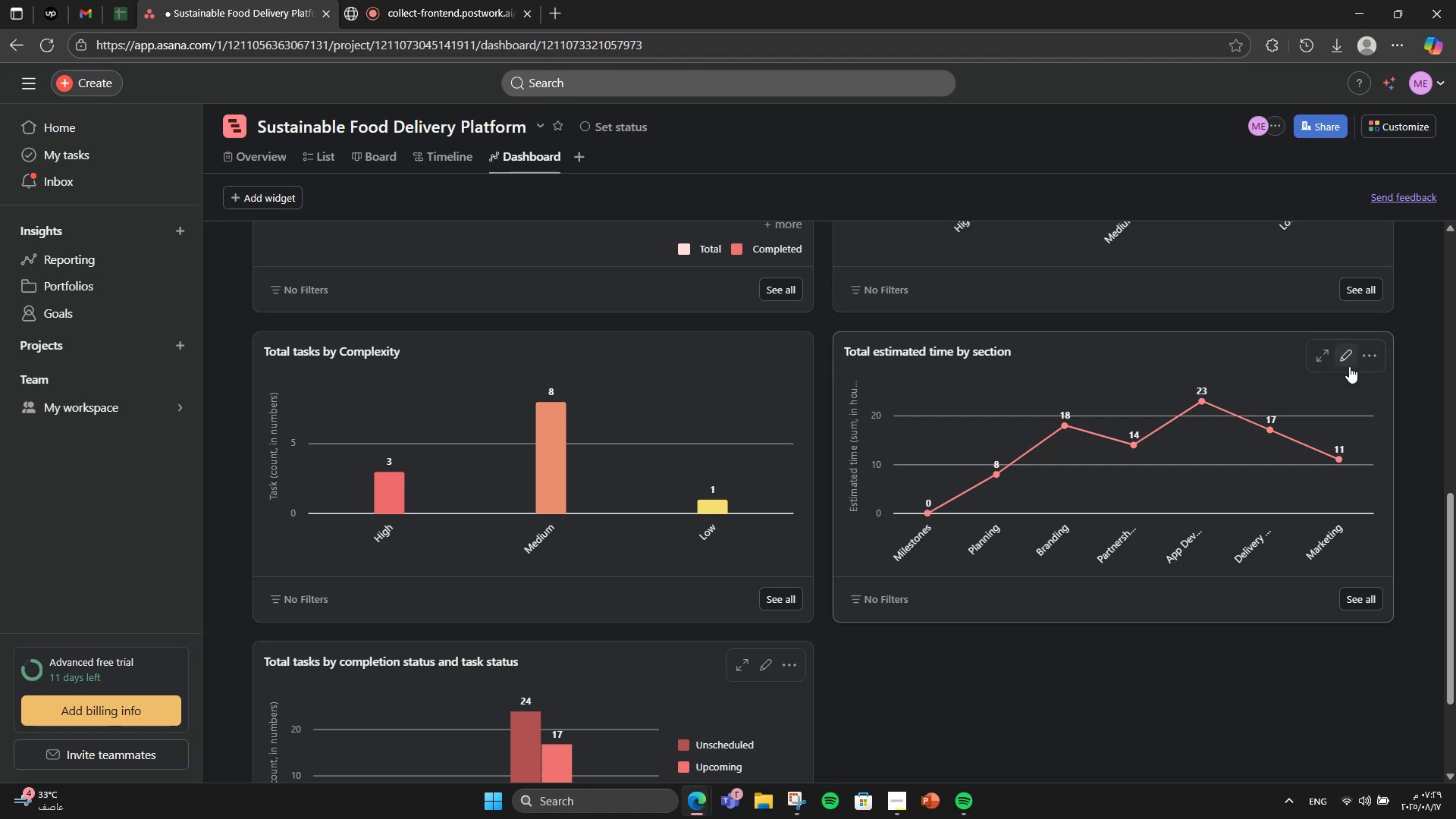 
left_click([1363, 364])
 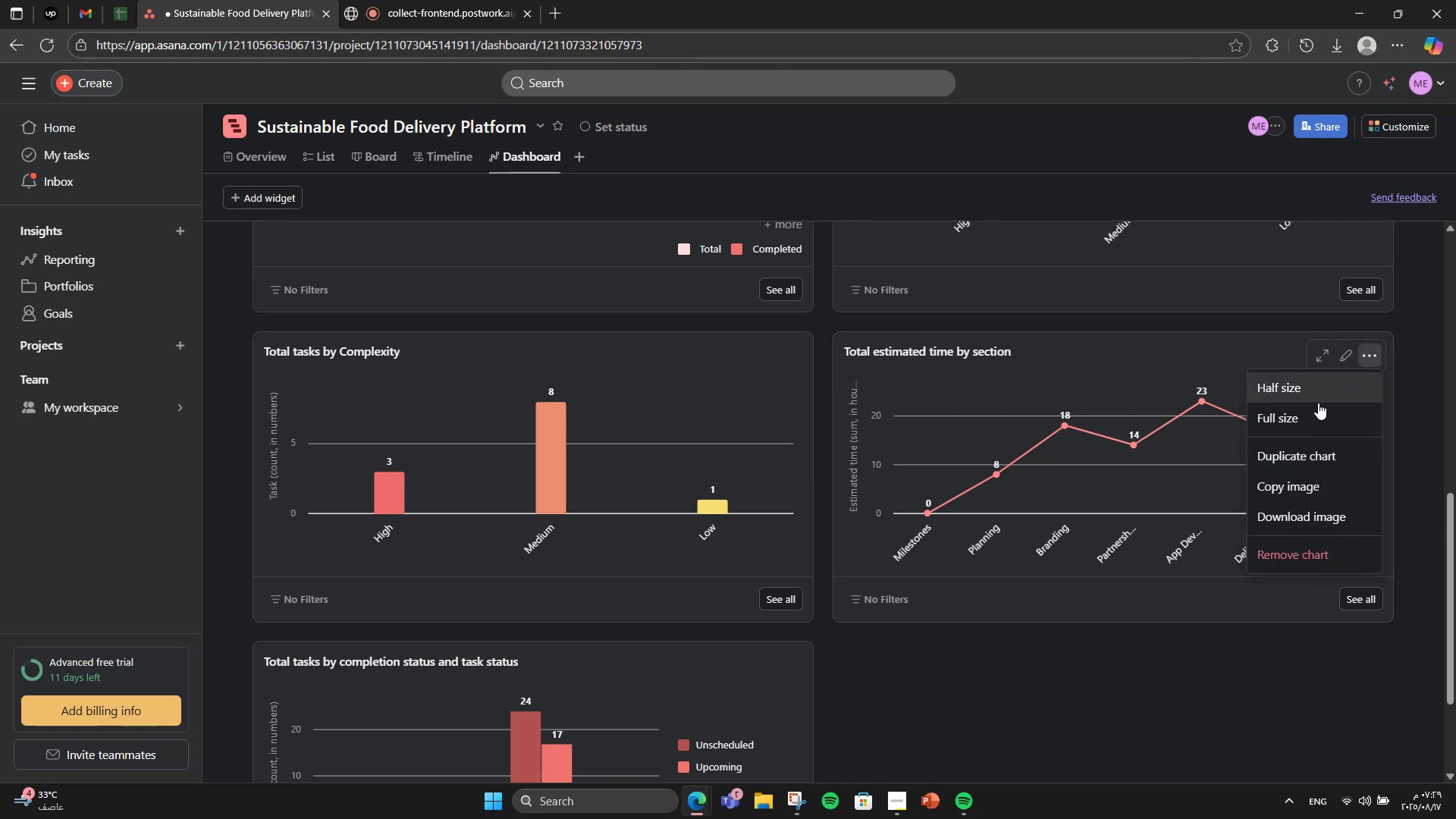 
left_click([1311, 409])
 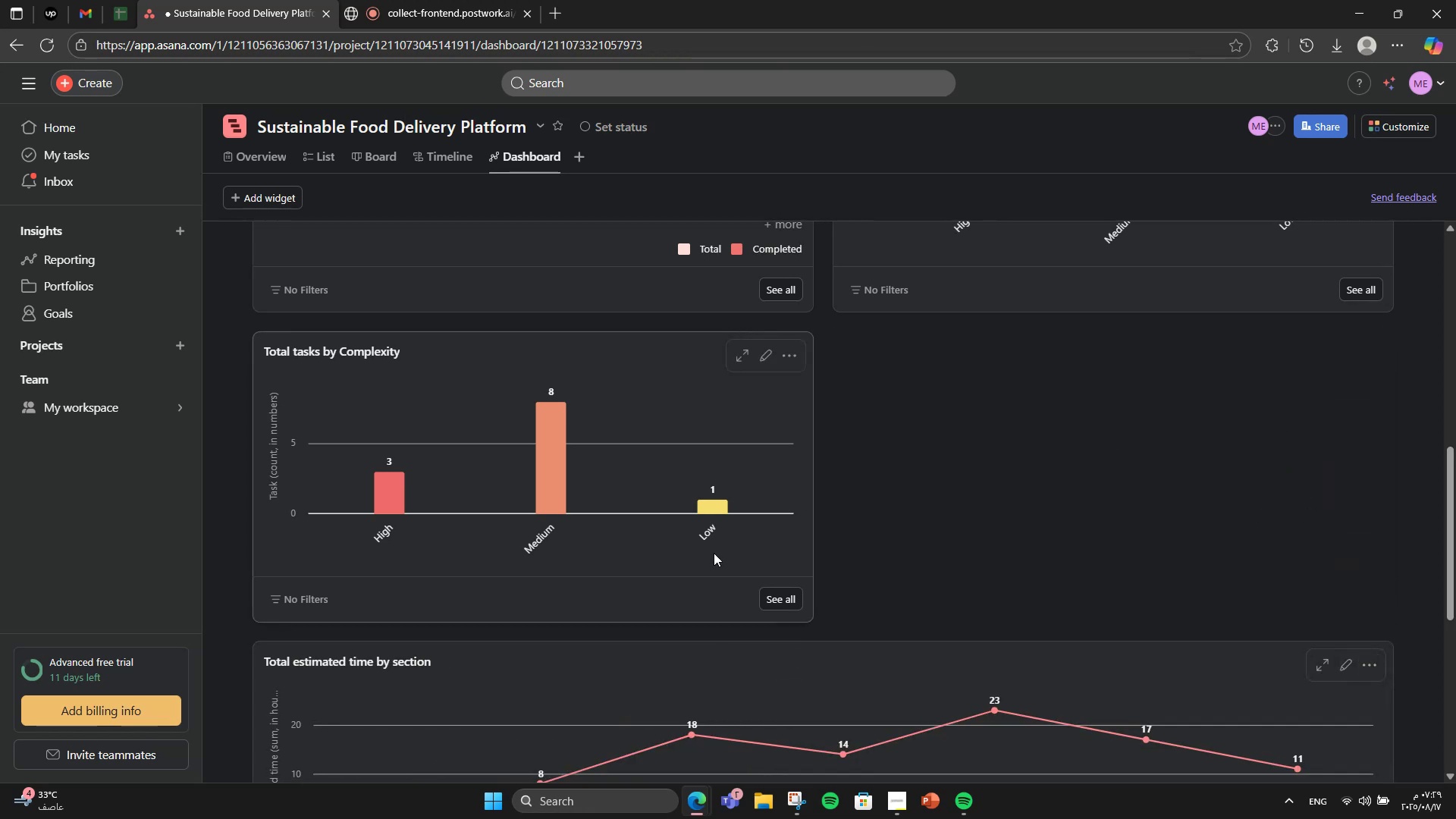 
scroll: coordinate [715, 538], scroll_direction: down, amount: 6.0
 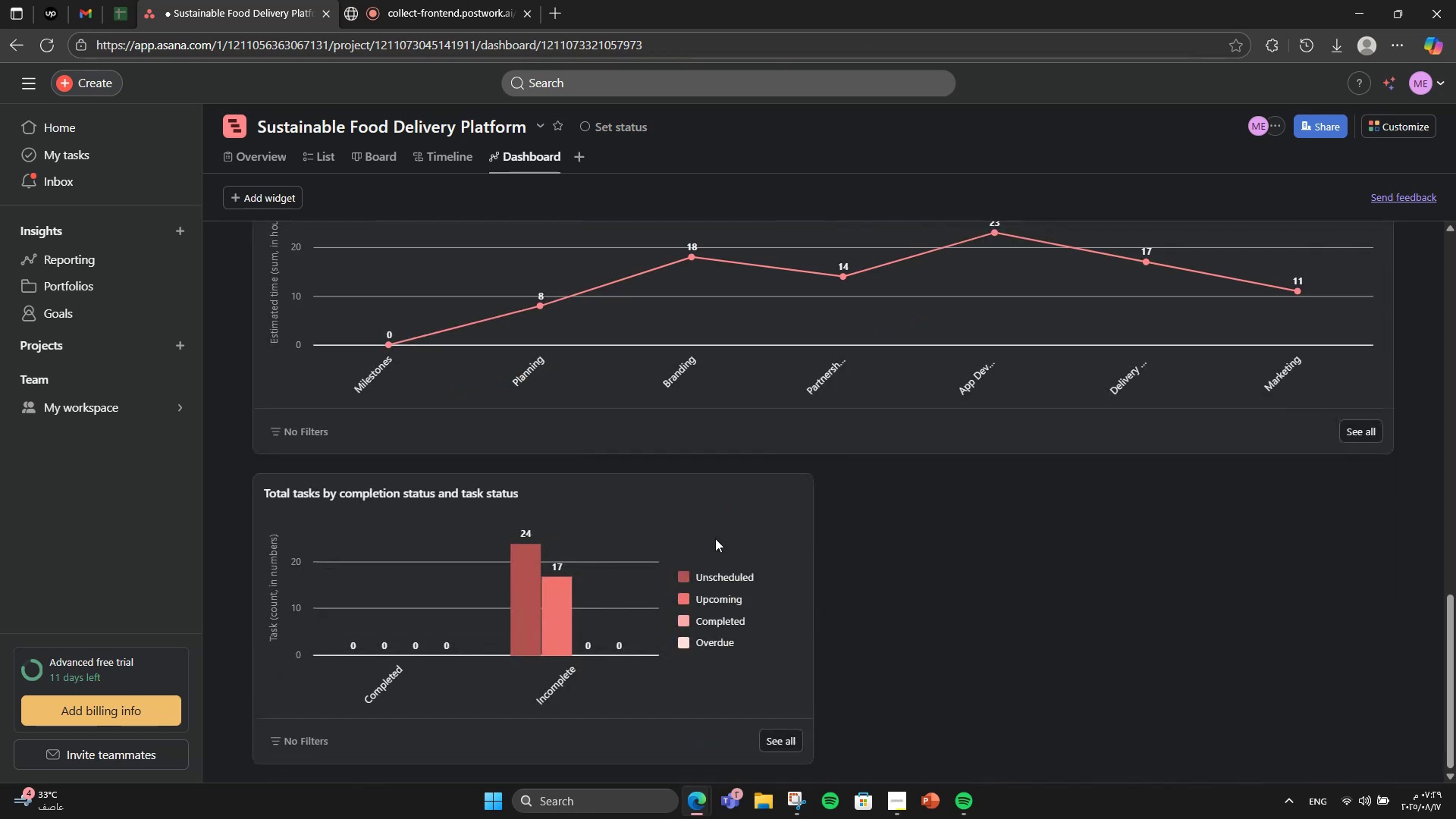 
scroll: coordinate [715, 538], scroll_direction: up, amount: 5.0
 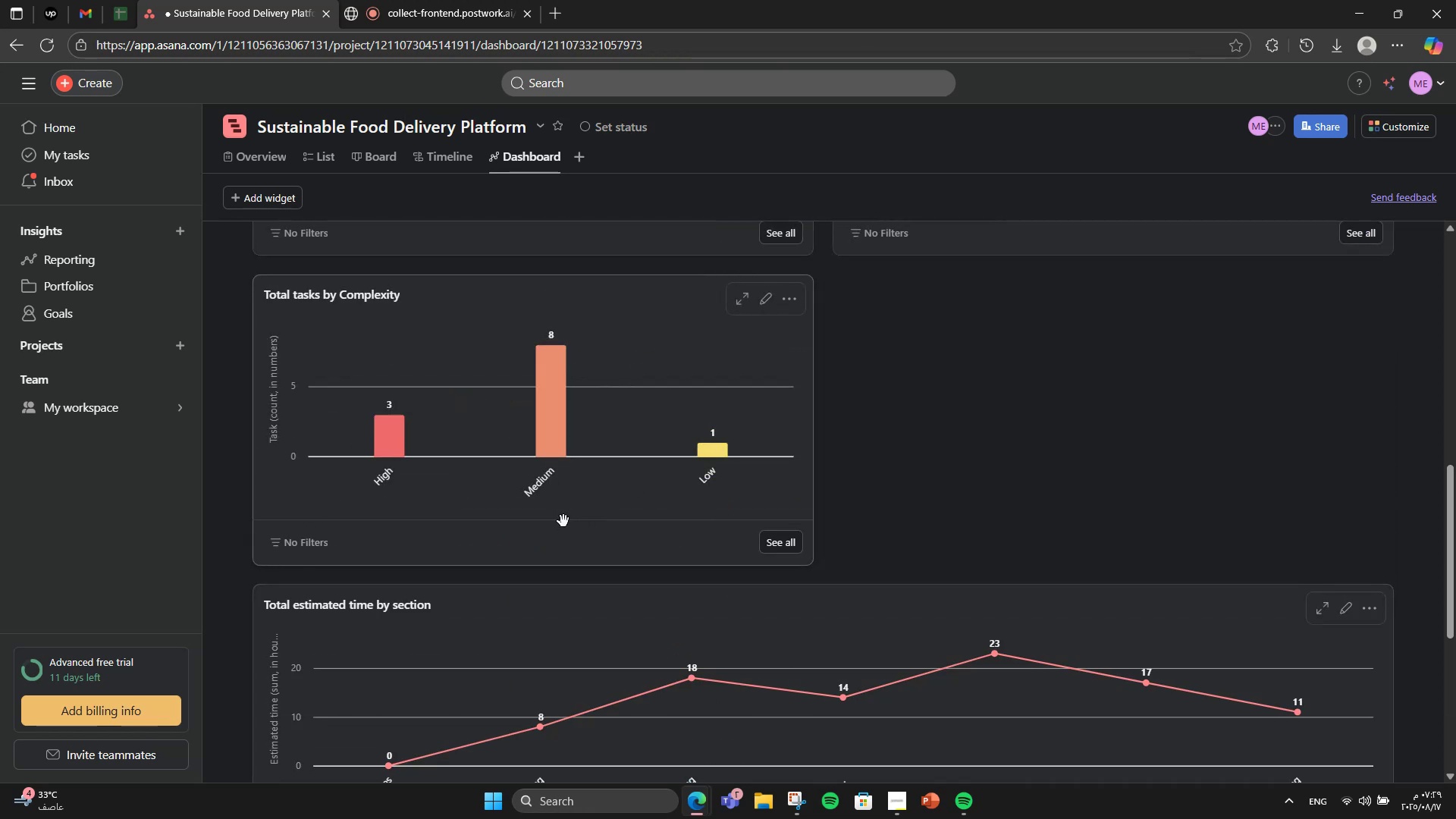 
left_click_drag(start_coordinate=[557, 523], to_coordinate=[1032, 709])
 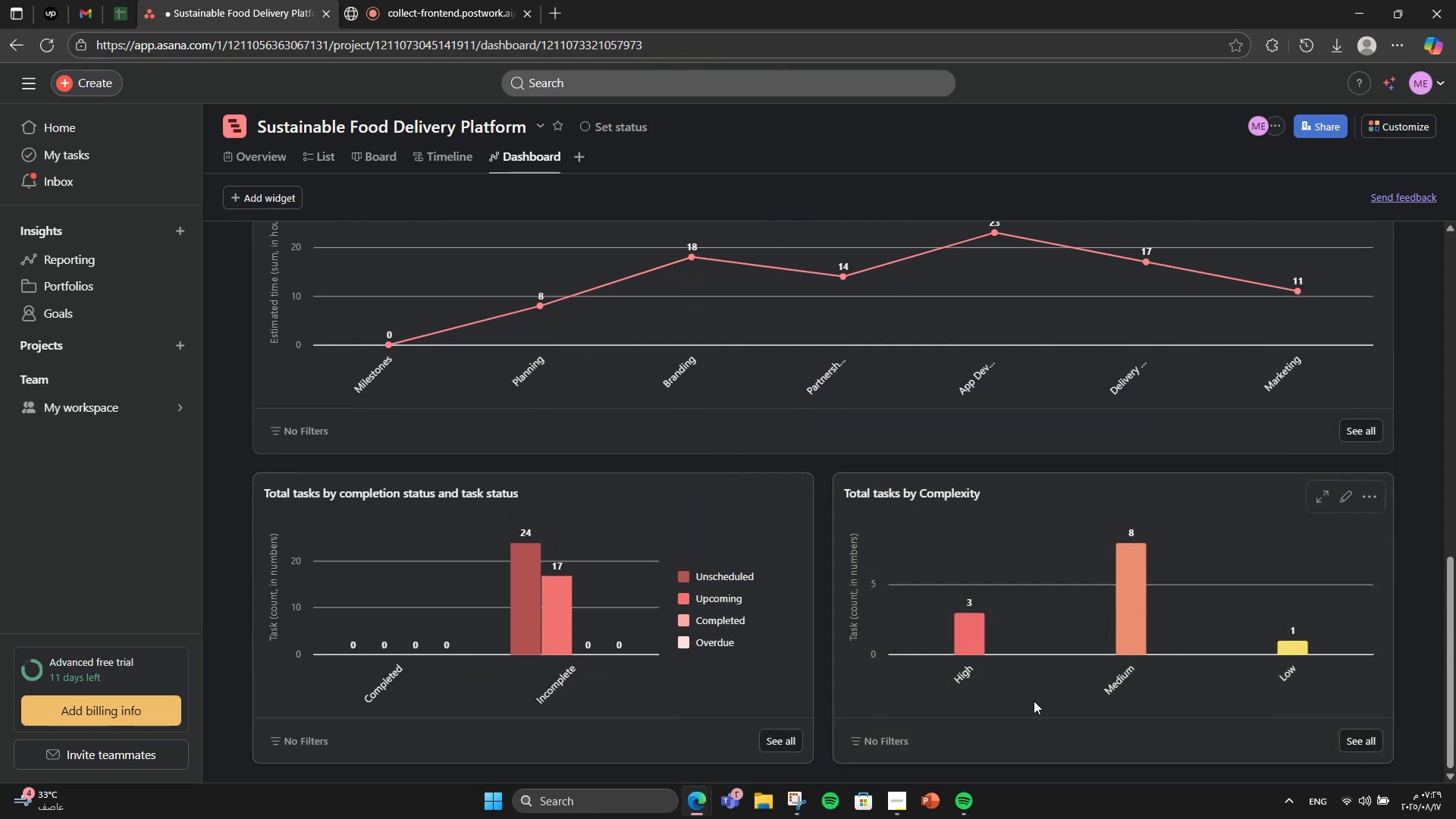 
scroll: coordinate [1034, 700], scroll_direction: up, amount: 14.0
 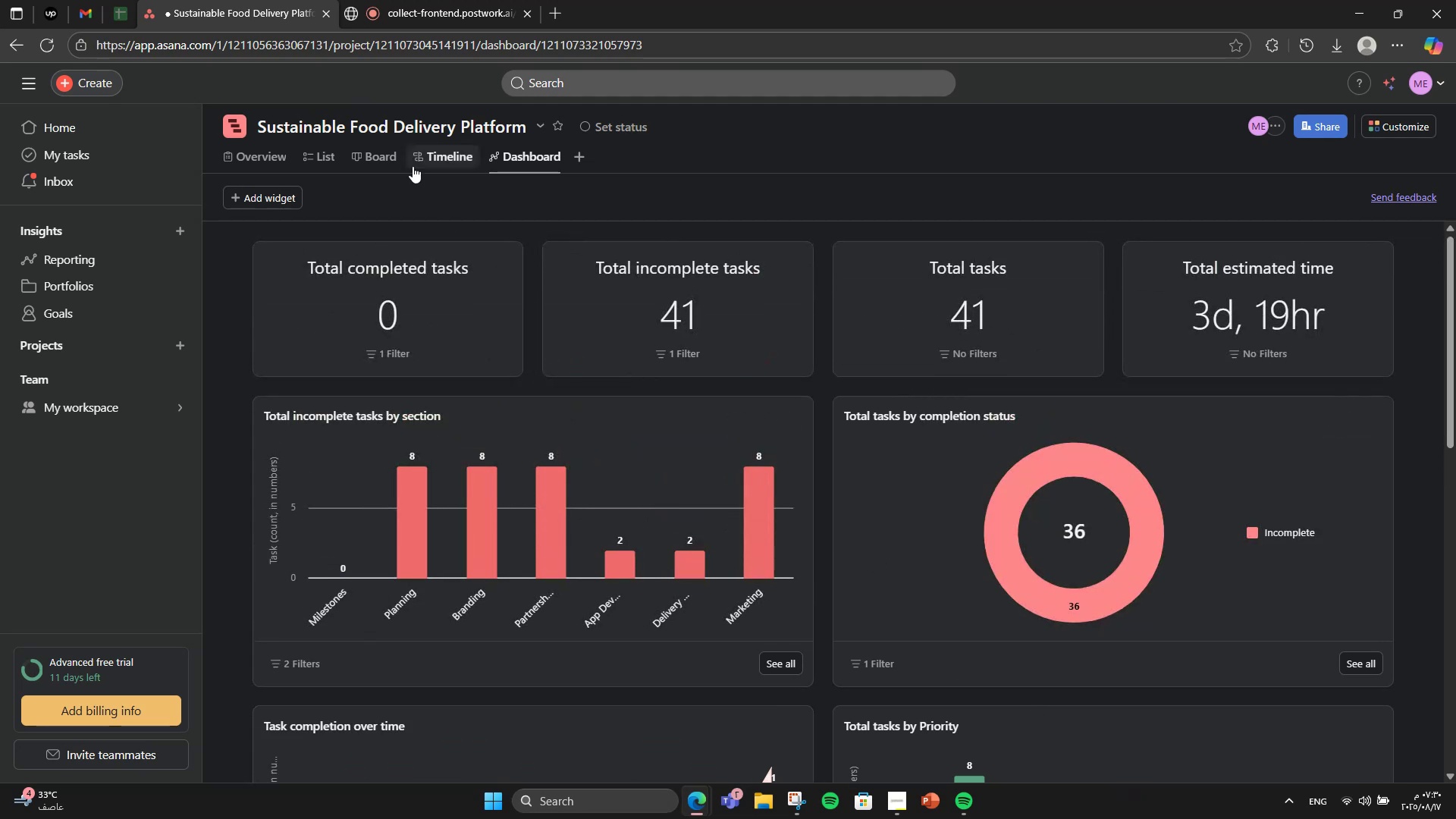 
left_click([422, 156])
 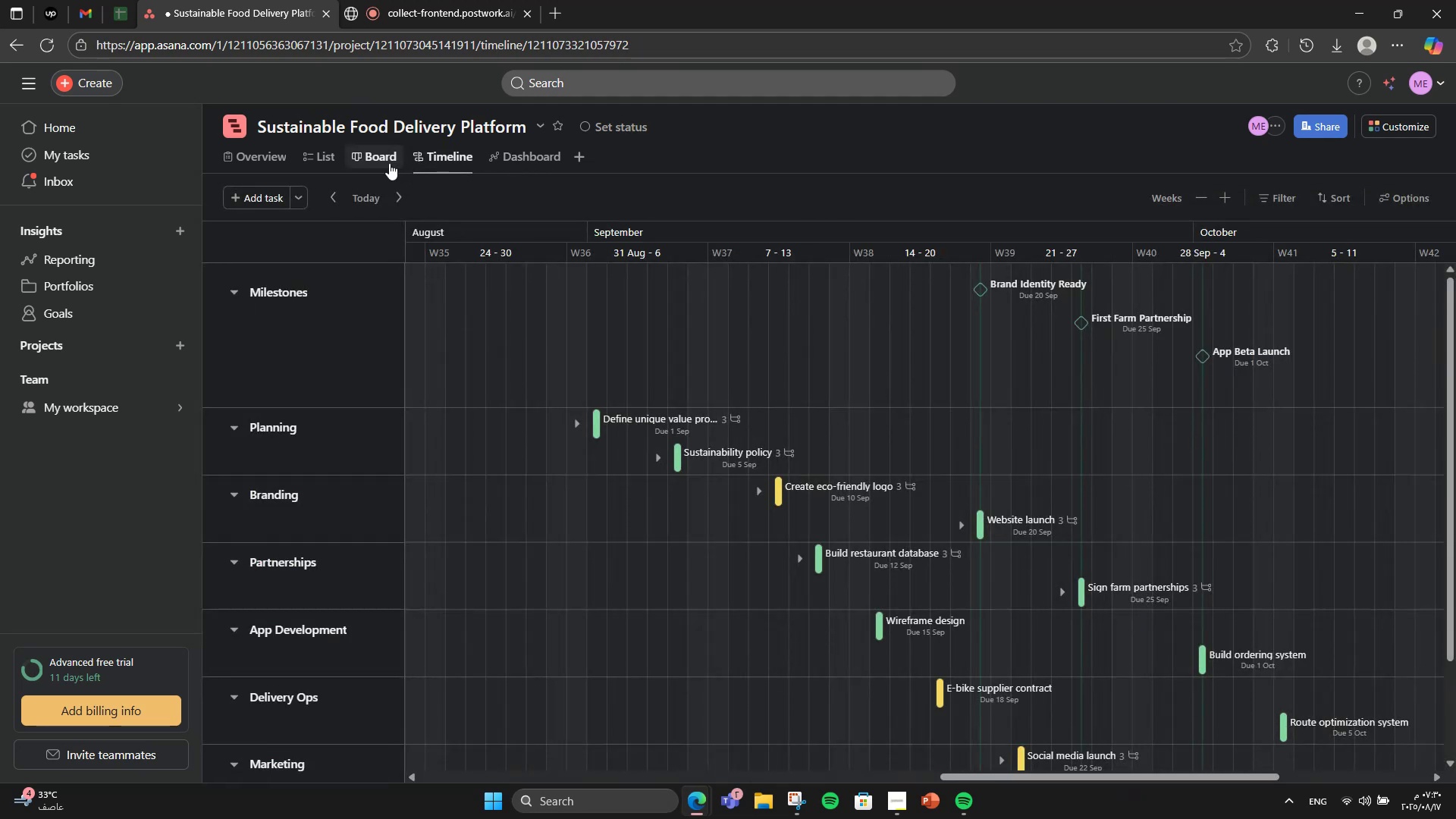 
left_click([383, 163])
 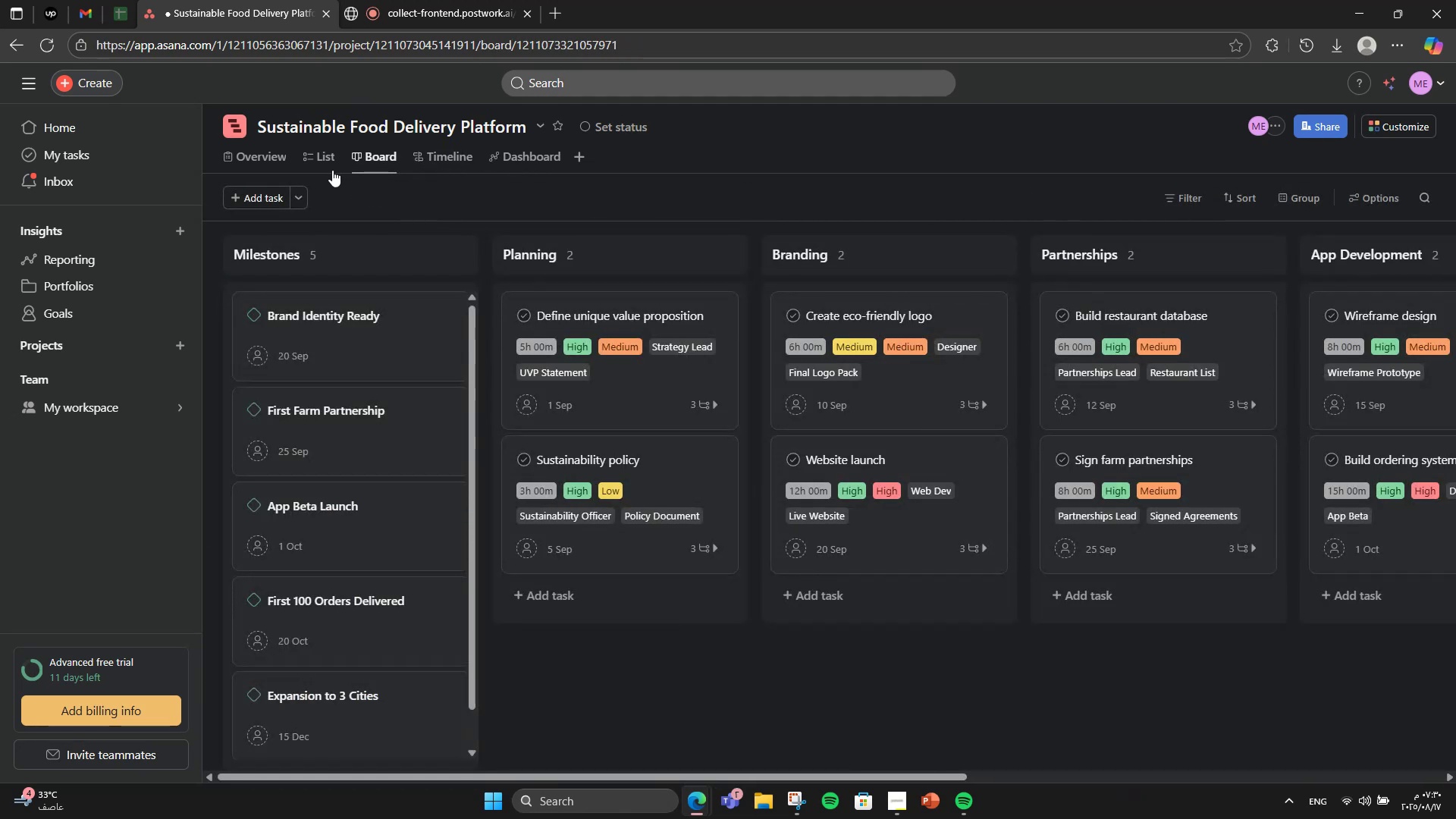 